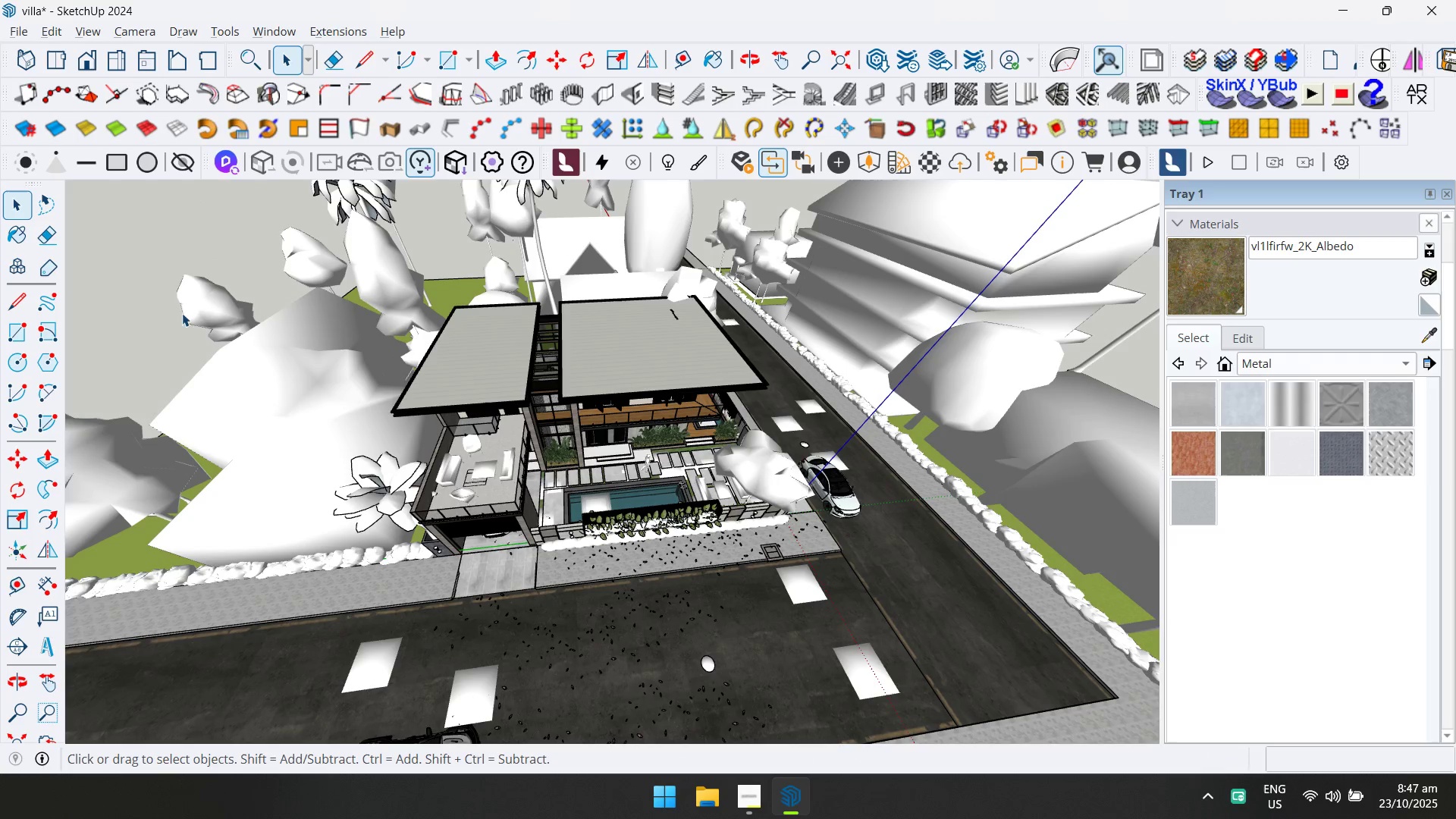 
scroll: coordinate [524, 554], scroll_direction: up, amount: 5.0
 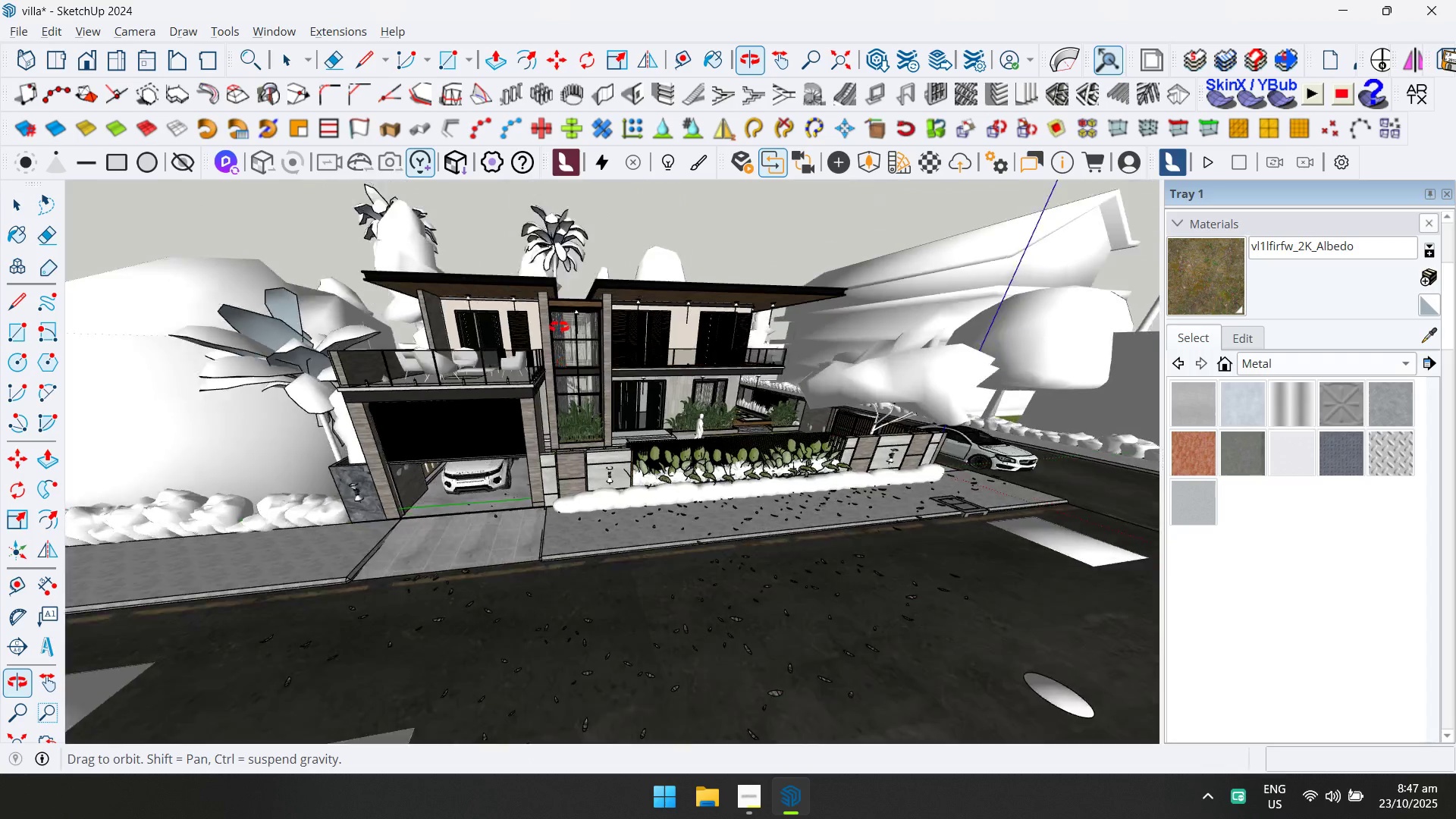 
key(Shift+ShiftLeft)
 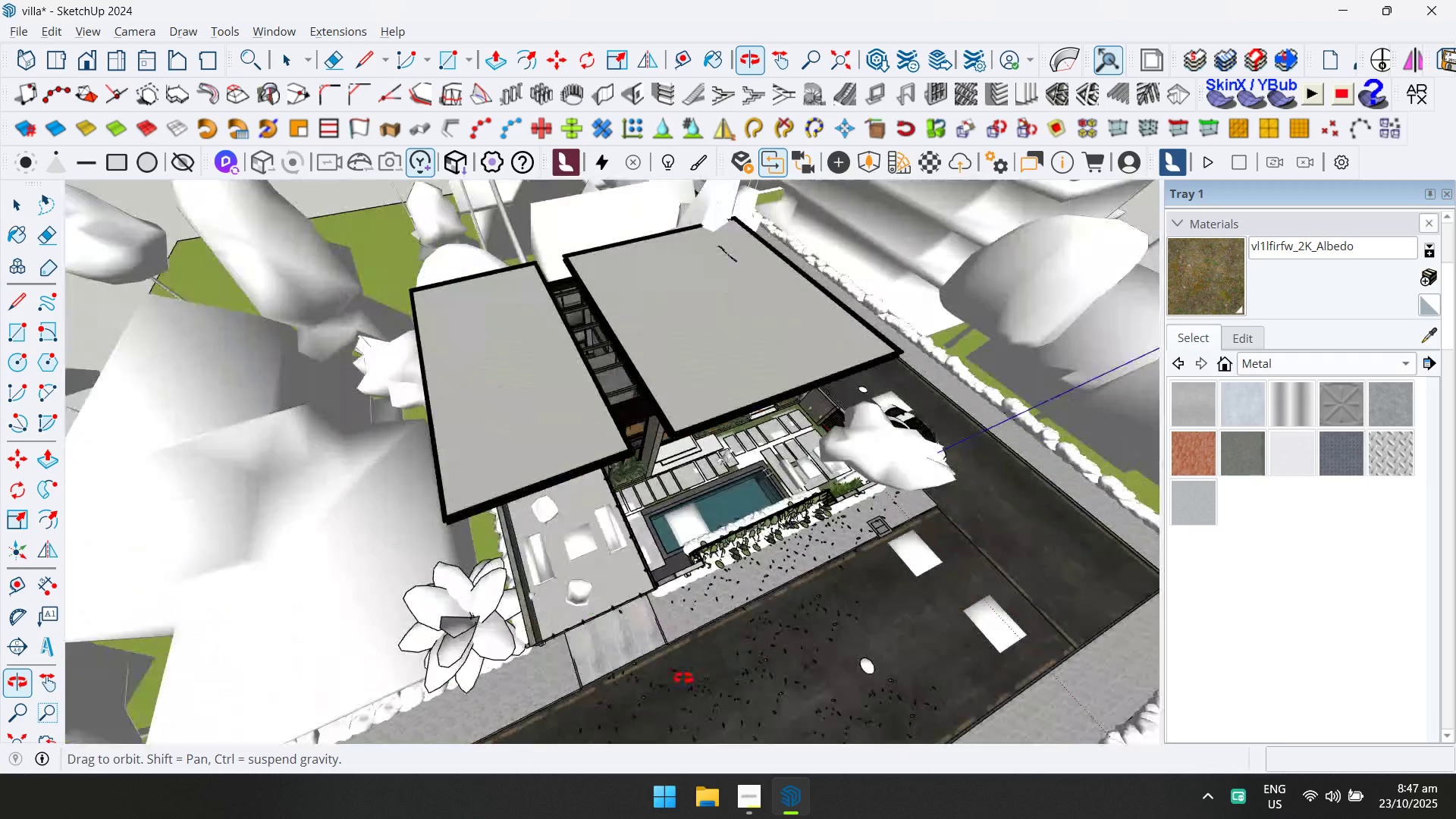 
hold_key(key=ShiftLeft, duration=0.41)
 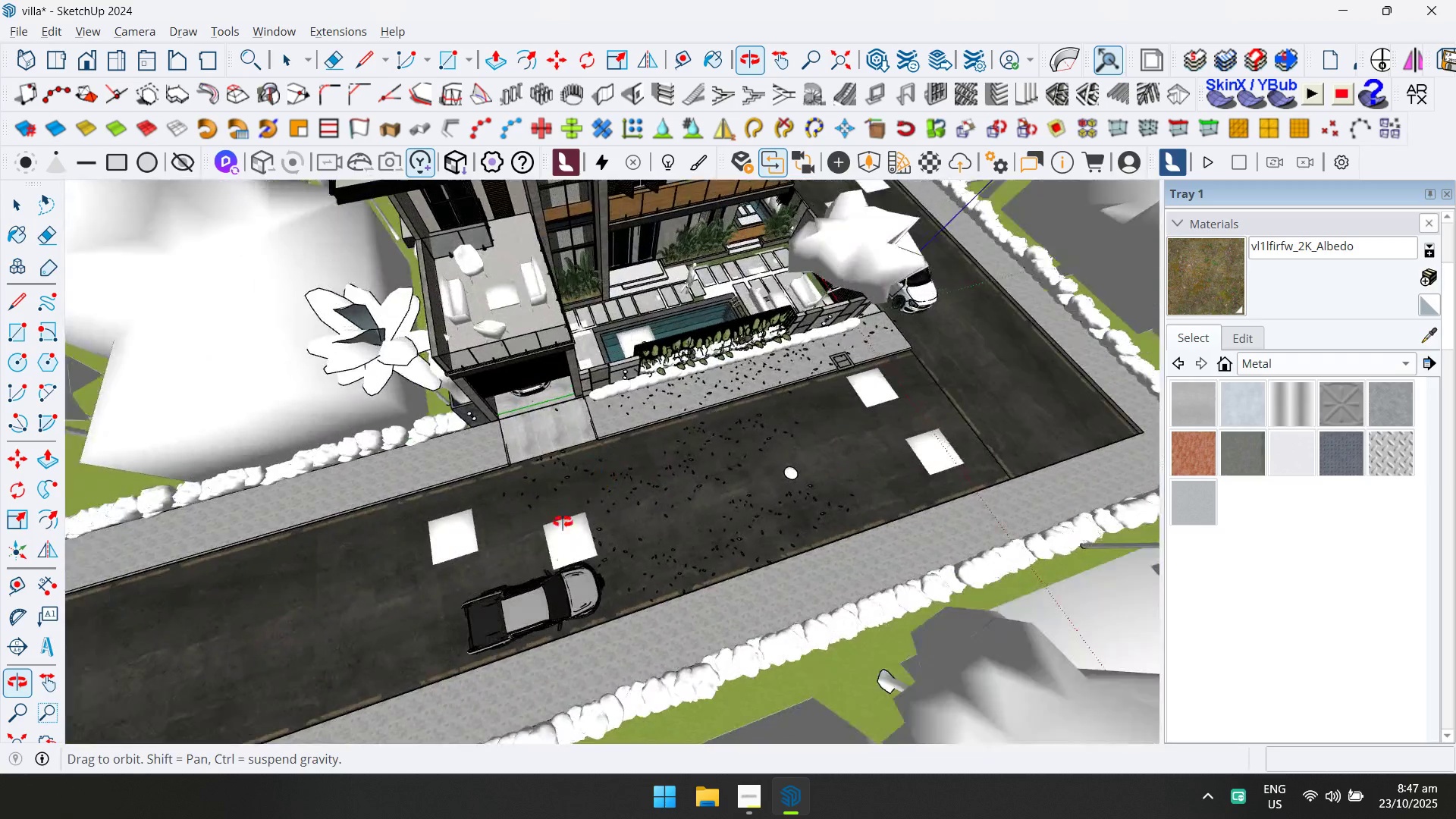 
scroll: coordinate [548, 546], scroll_direction: down, amount: 1.0
 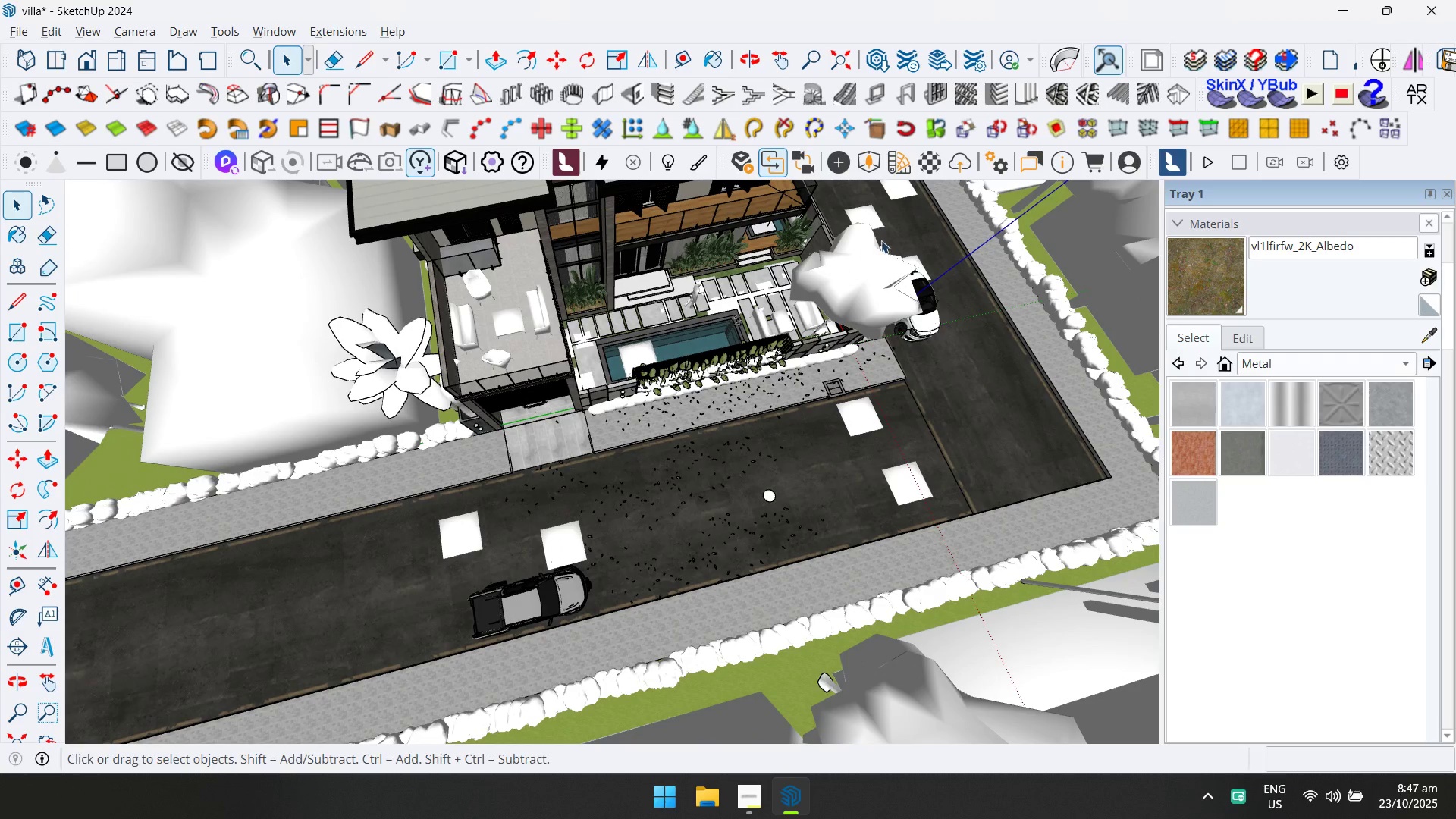 
left_click([868, 166])
 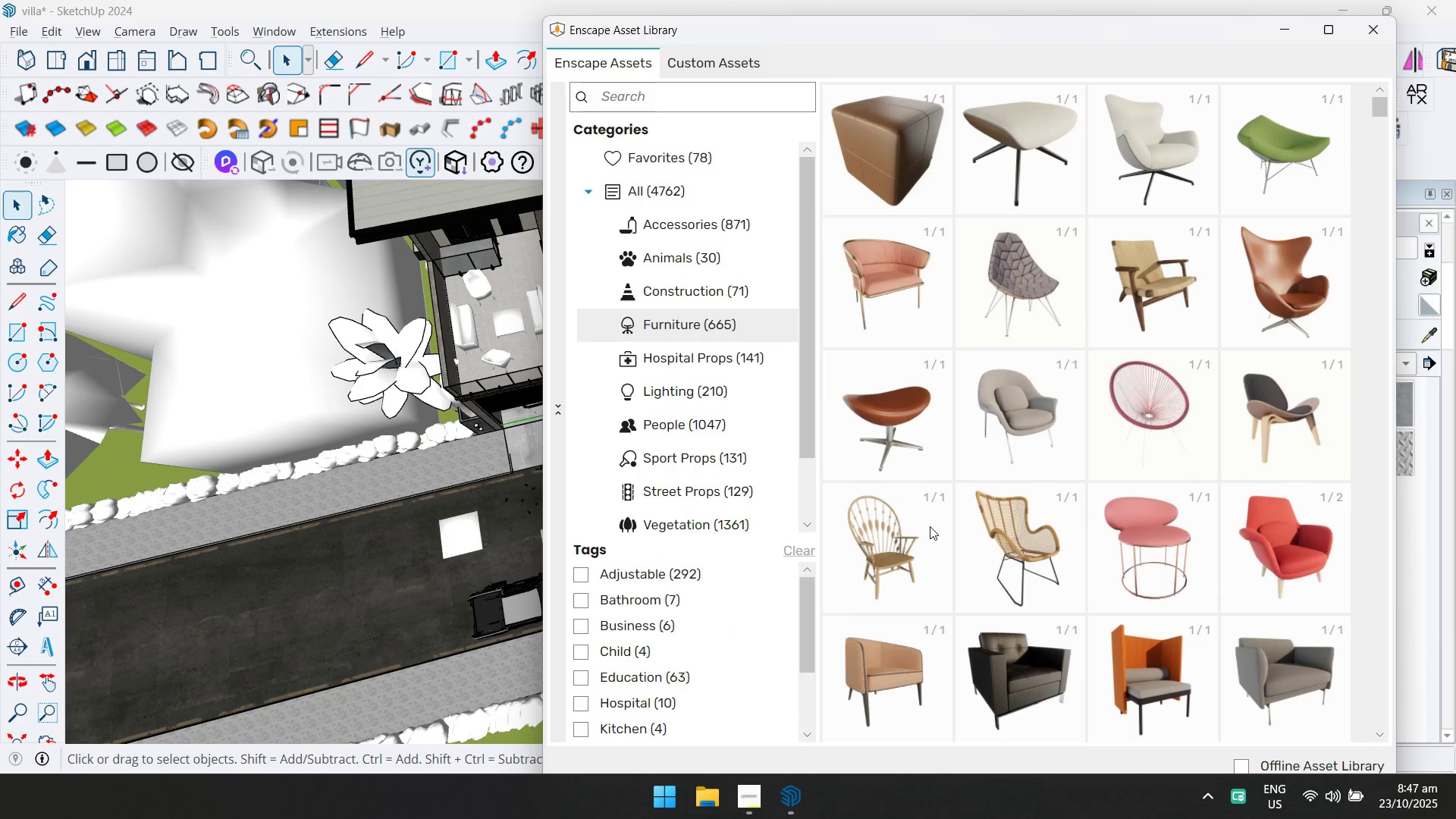 
wait(9.14)
 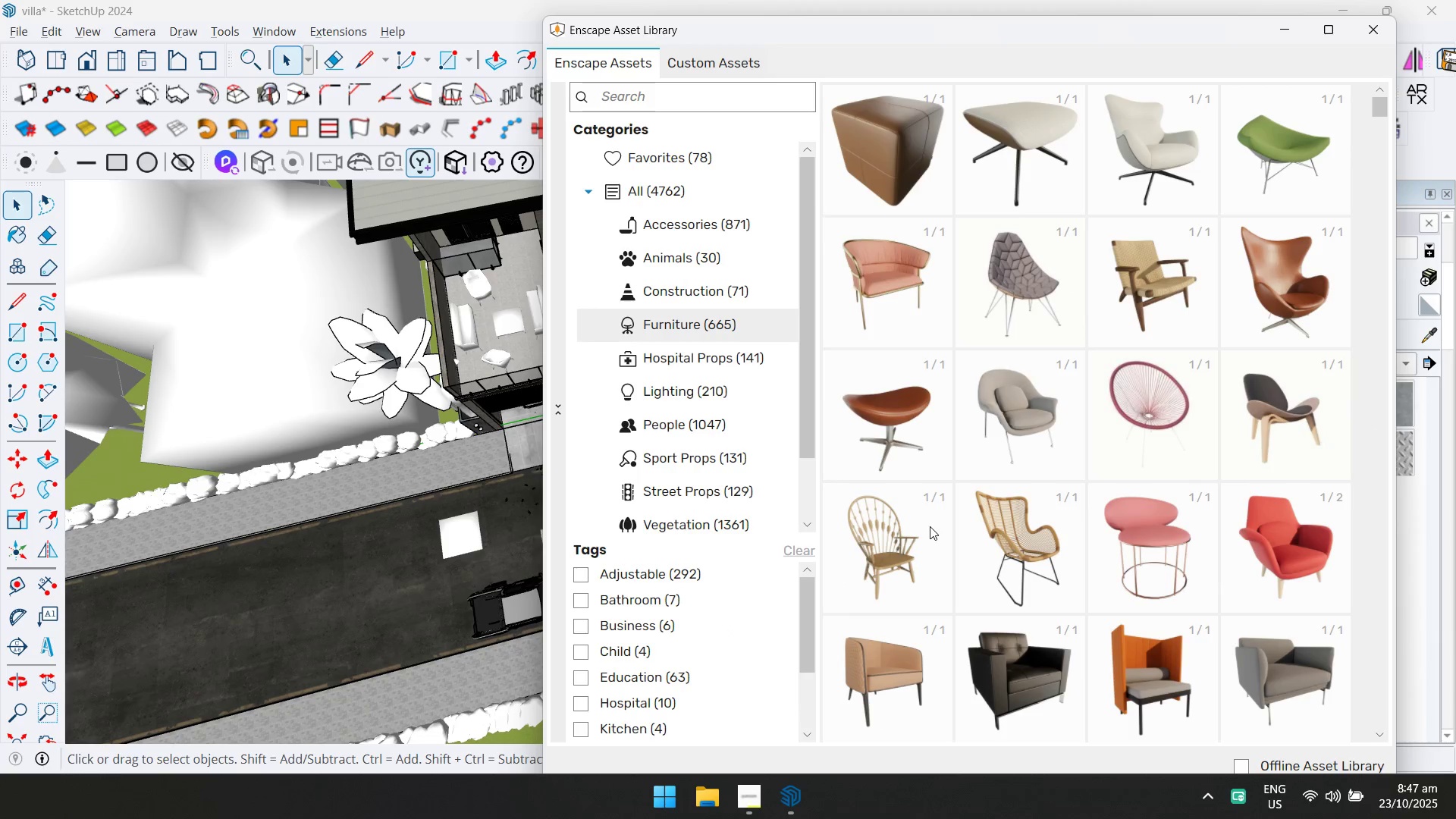 
left_click([688, 421])
 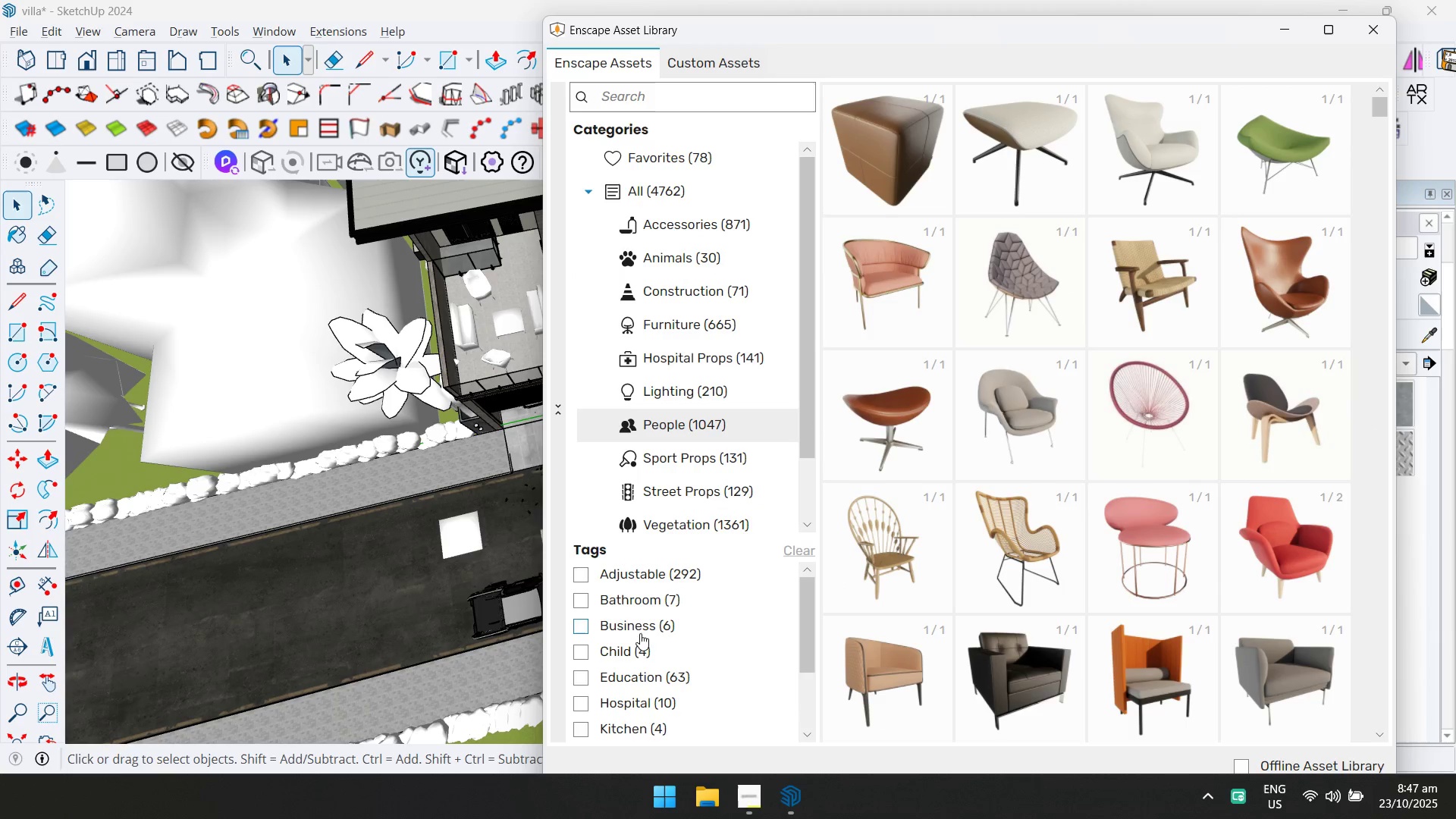 
scroll: coordinate [639, 639], scroll_direction: down, amount: 8.0
 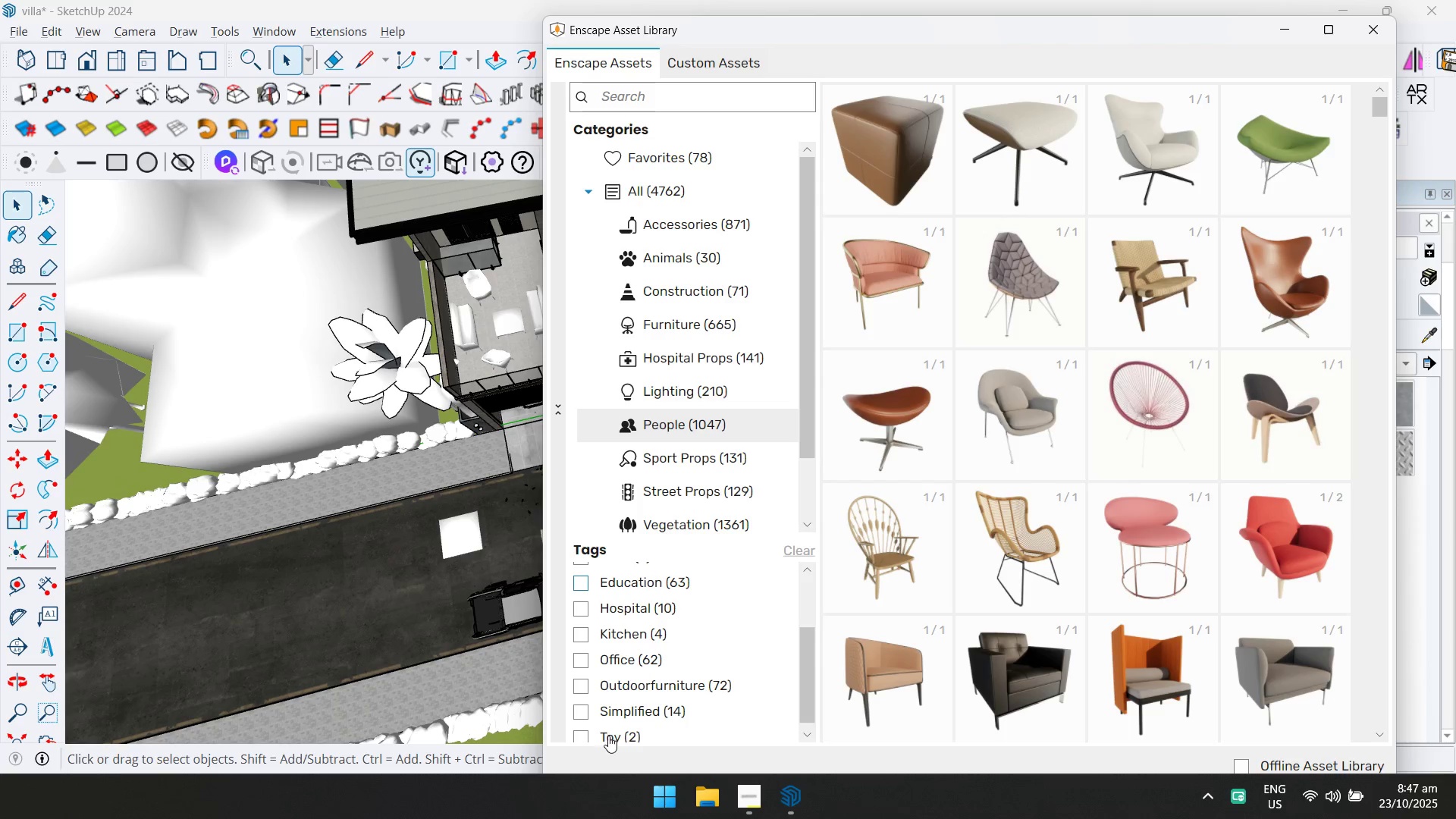 
scroll: coordinate [620, 695], scroll_direction: up, amount: 2.0
 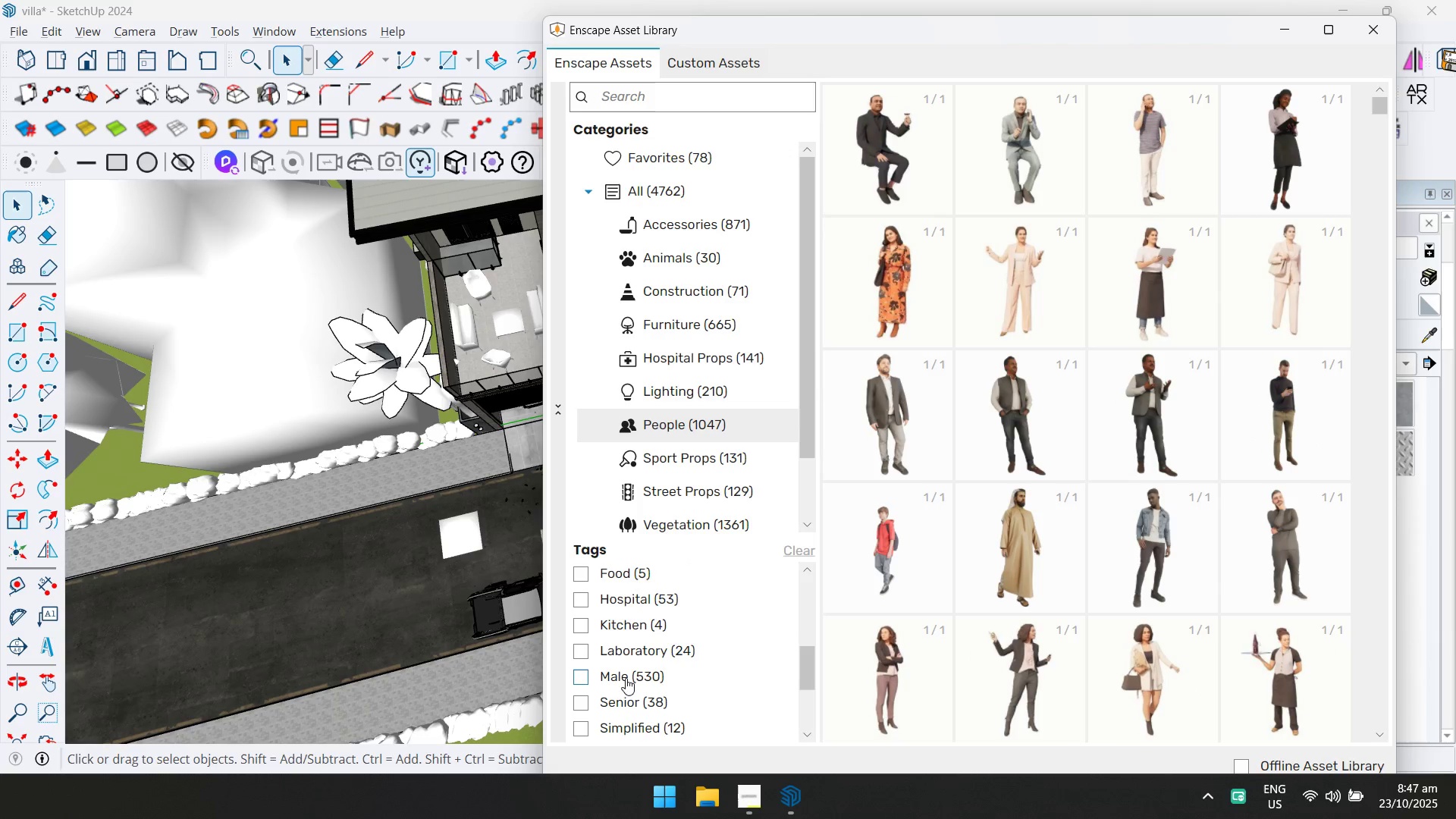 
scroll: coordinate [626, 678], scroll_direction: down, amount: 4.0
 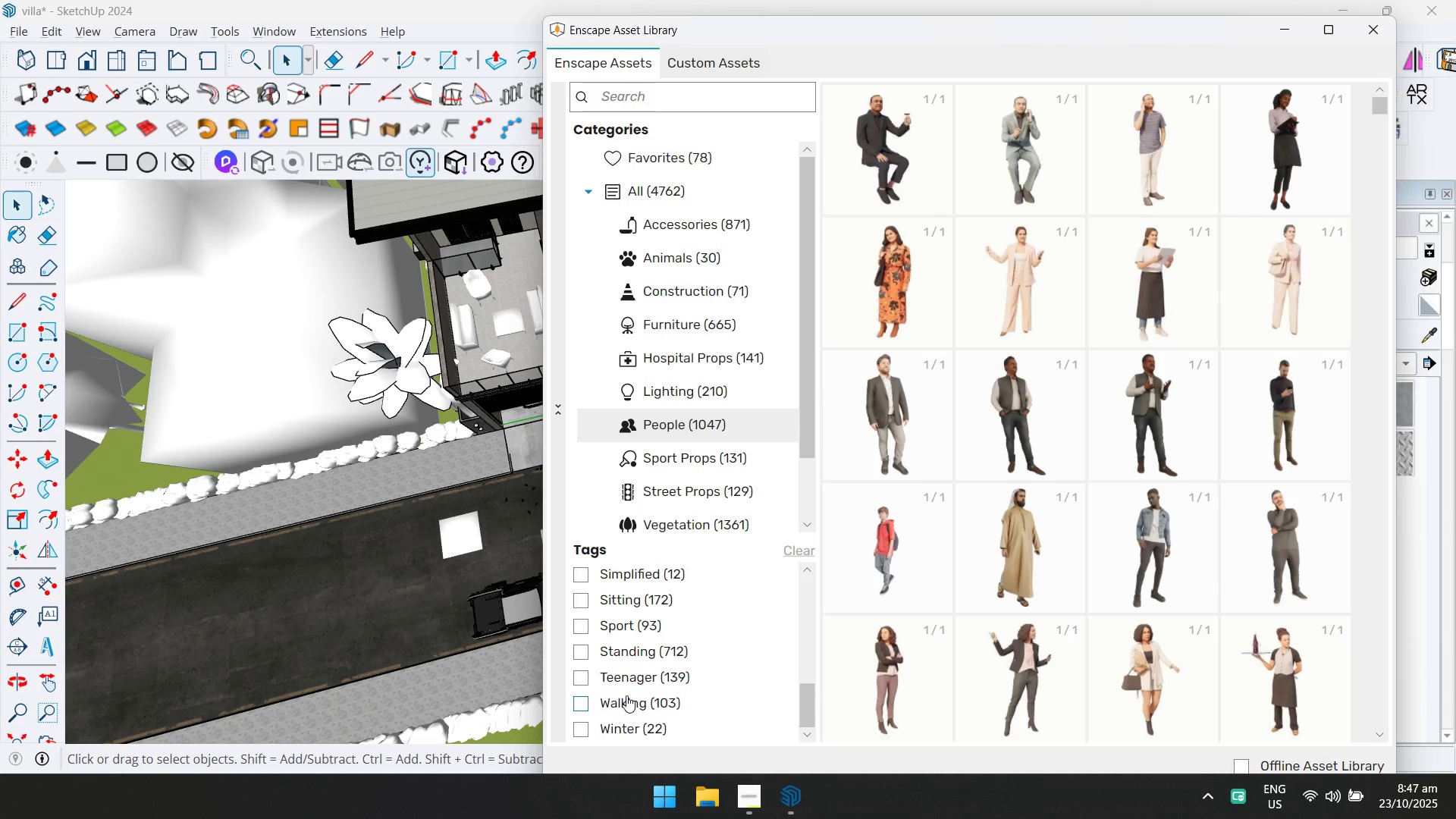 
left_click([626, 695])
 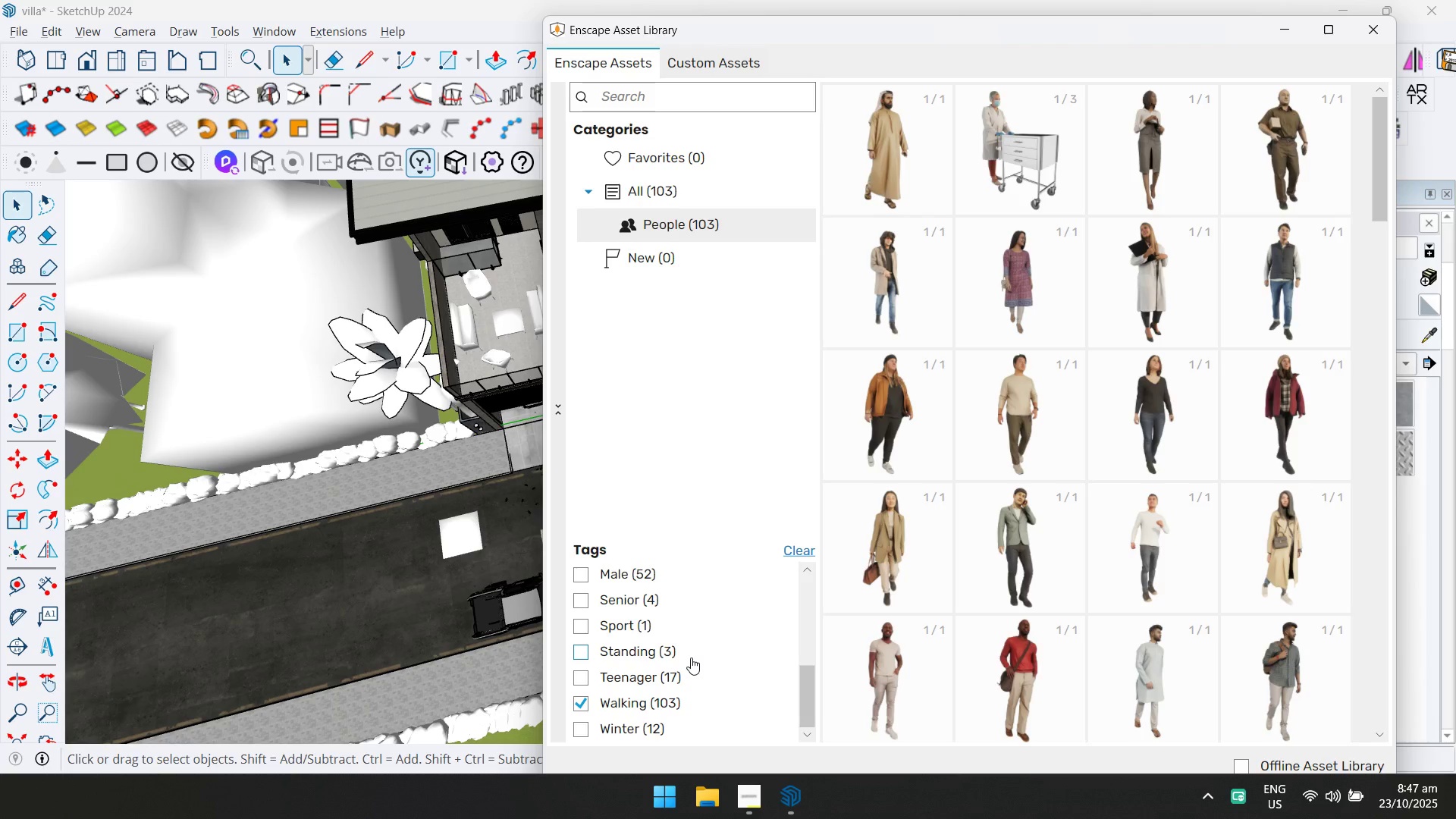 
wait(10.69)
 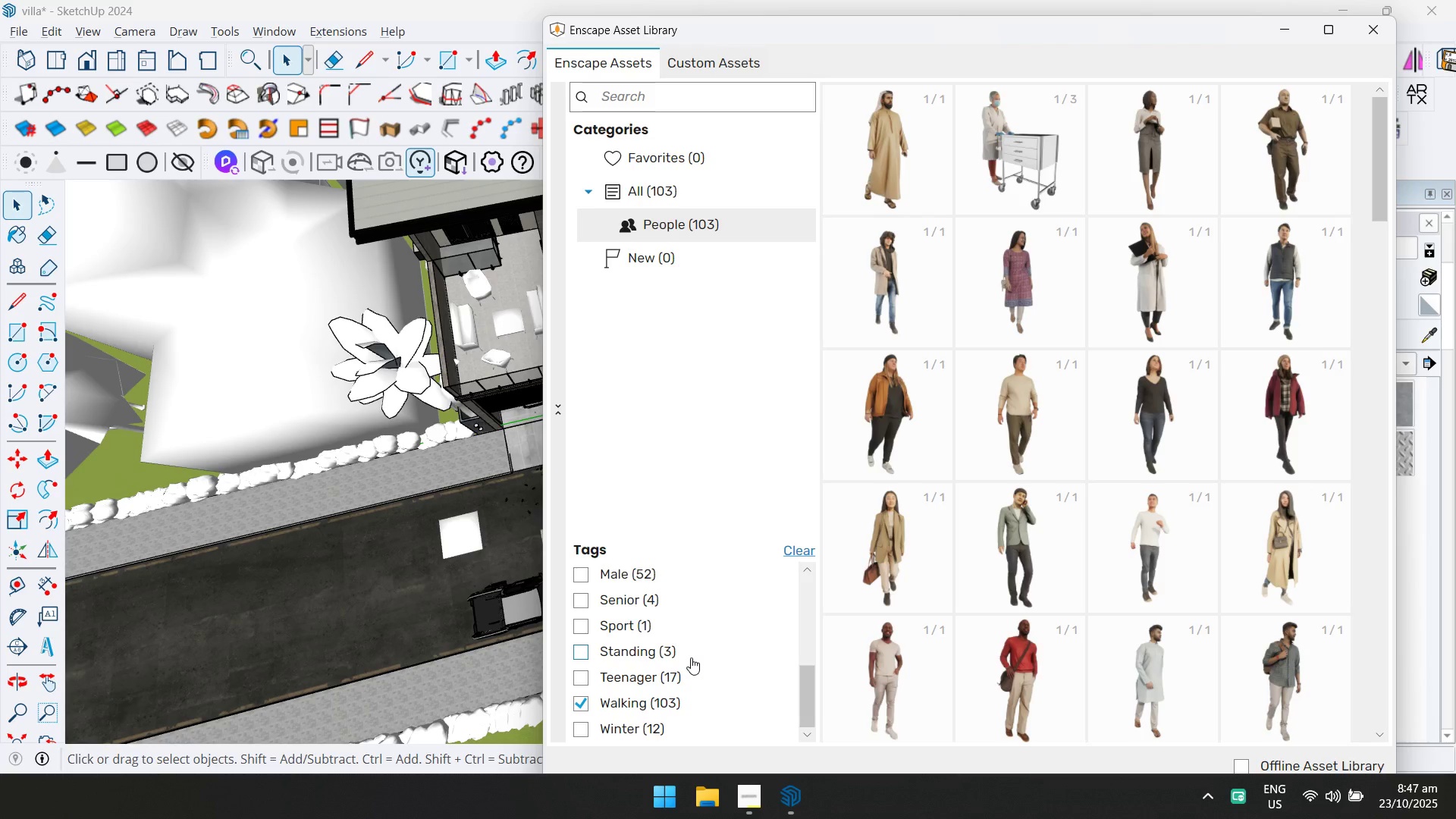 
scroll: coordinate [1112, 516], scroll_direction: down, amount: 2.0
 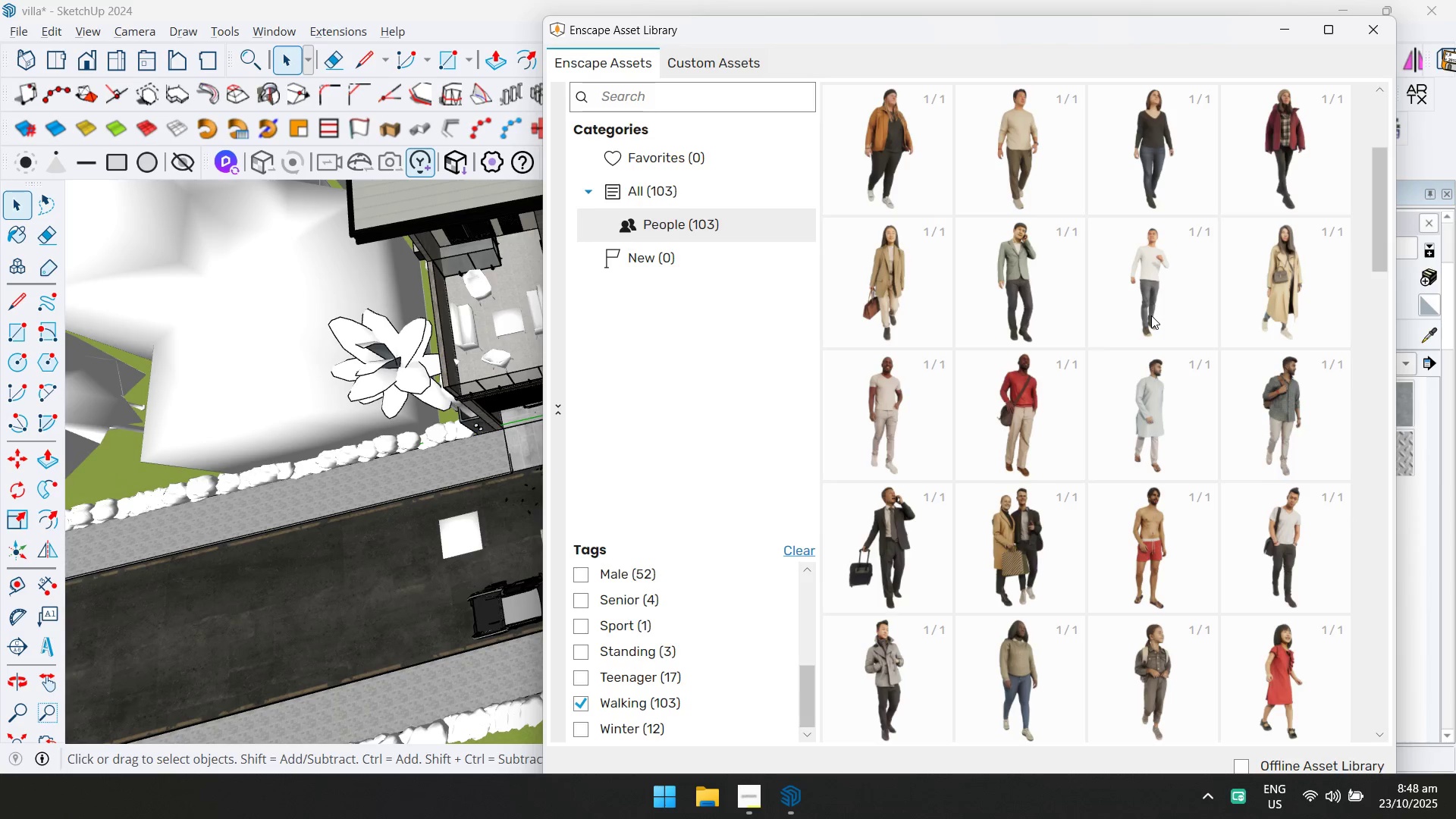 
wait(19.32)
 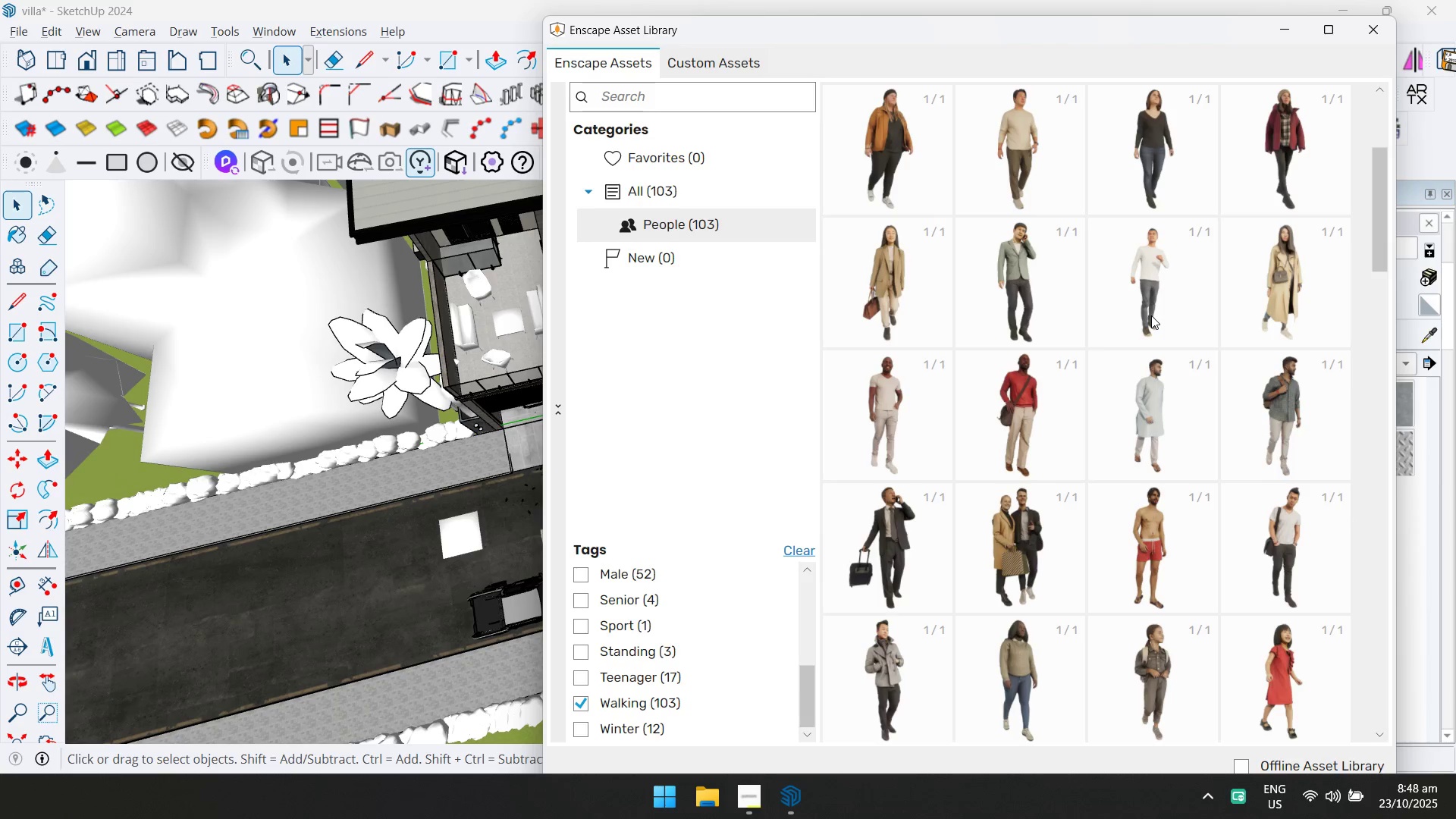 
left_click([1149, 306])
 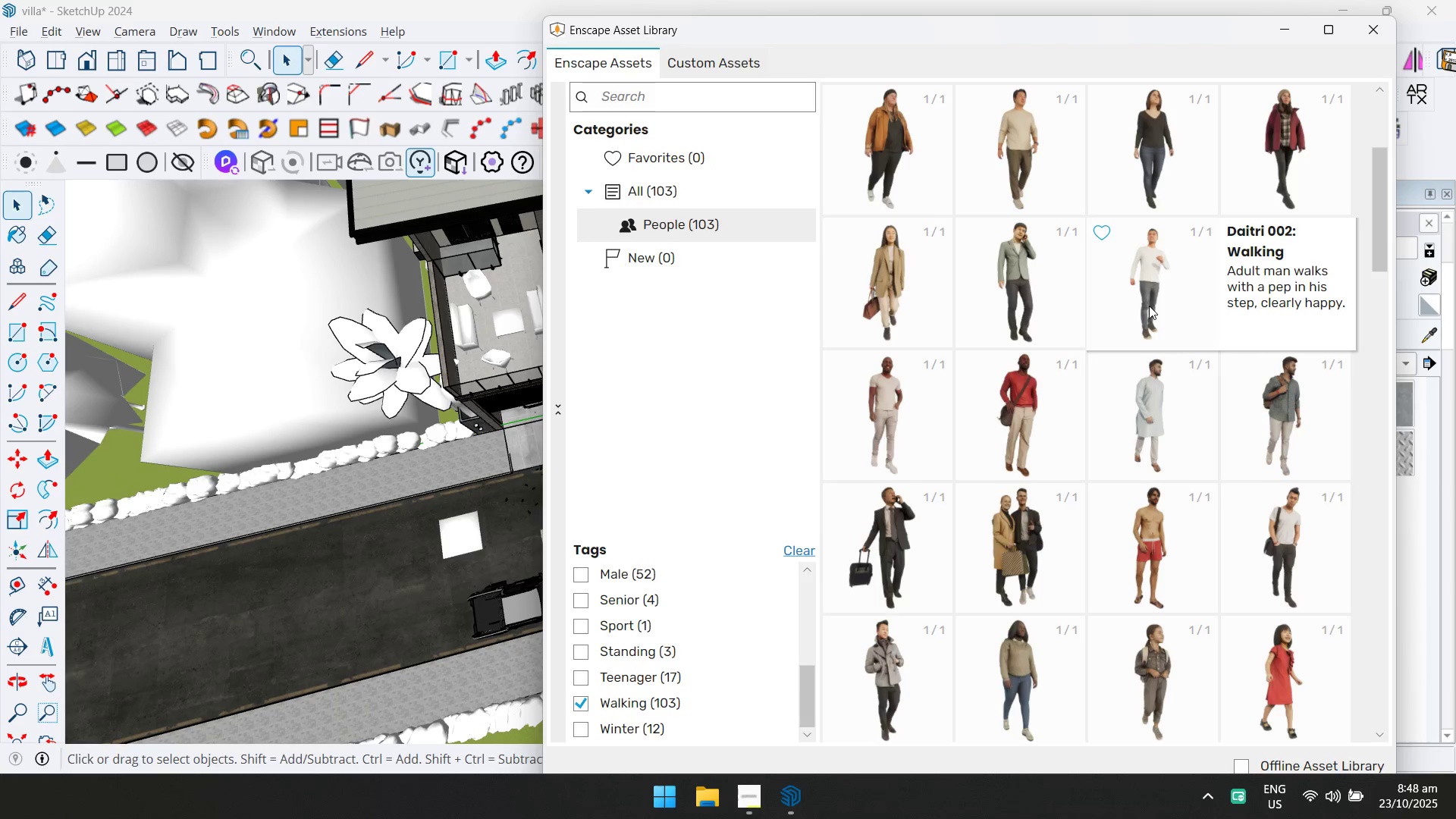 
left_click([1149, 304])
 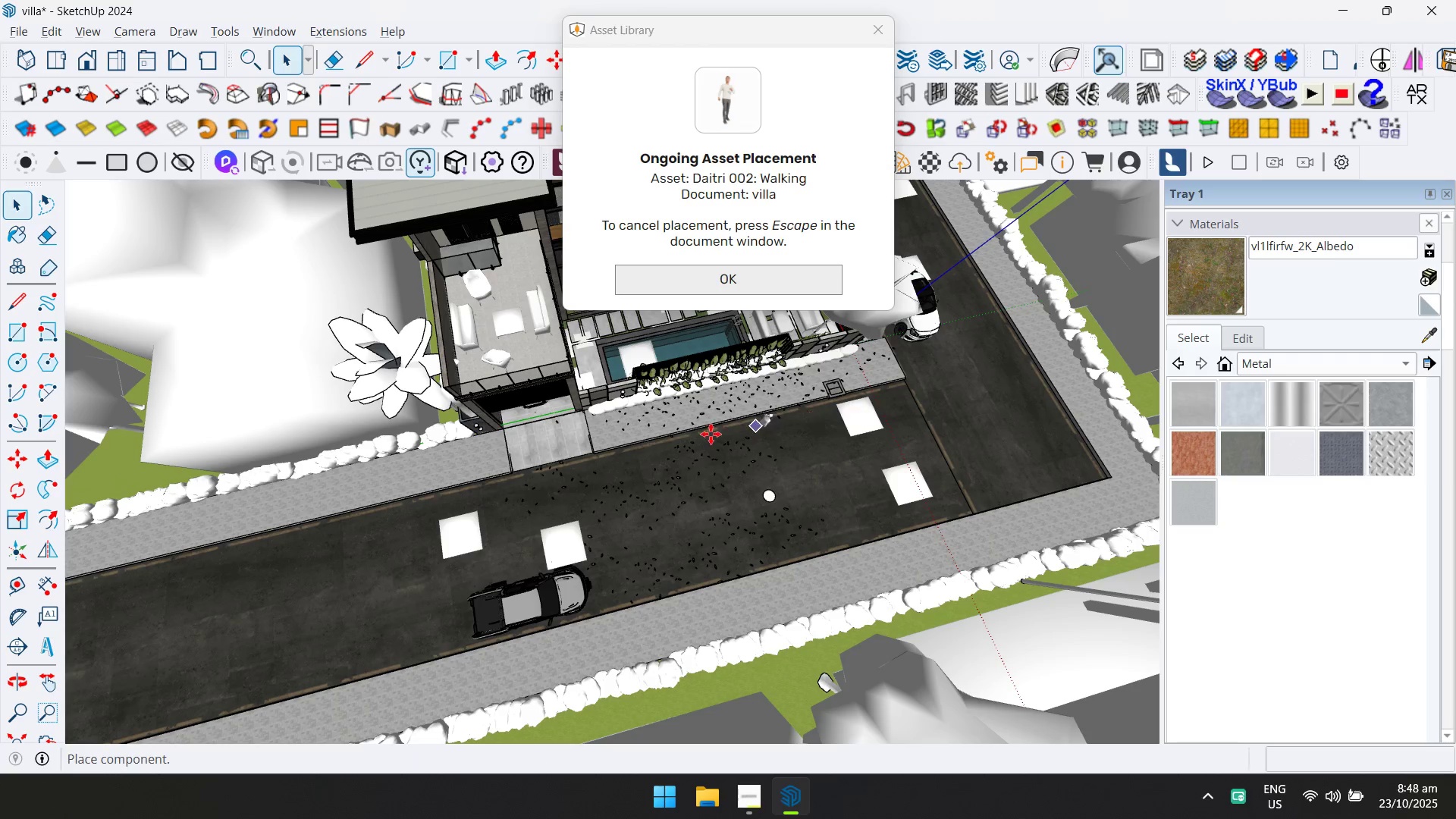 
scroll: coordinate [468, 446], scroll_direction: up, amount: 15.0
 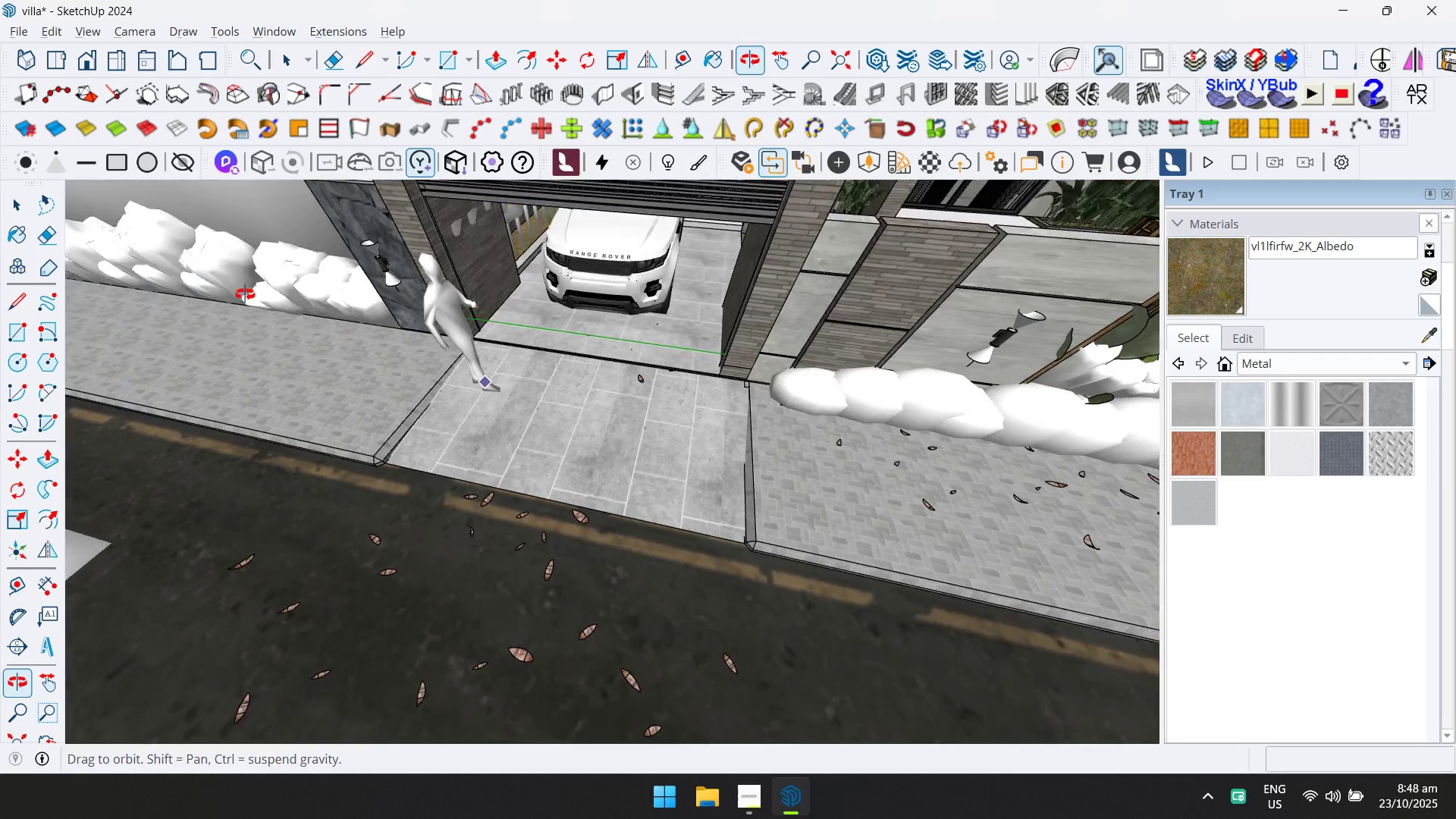 
hold_key(key=ShiftLeft, duration=0.41)
 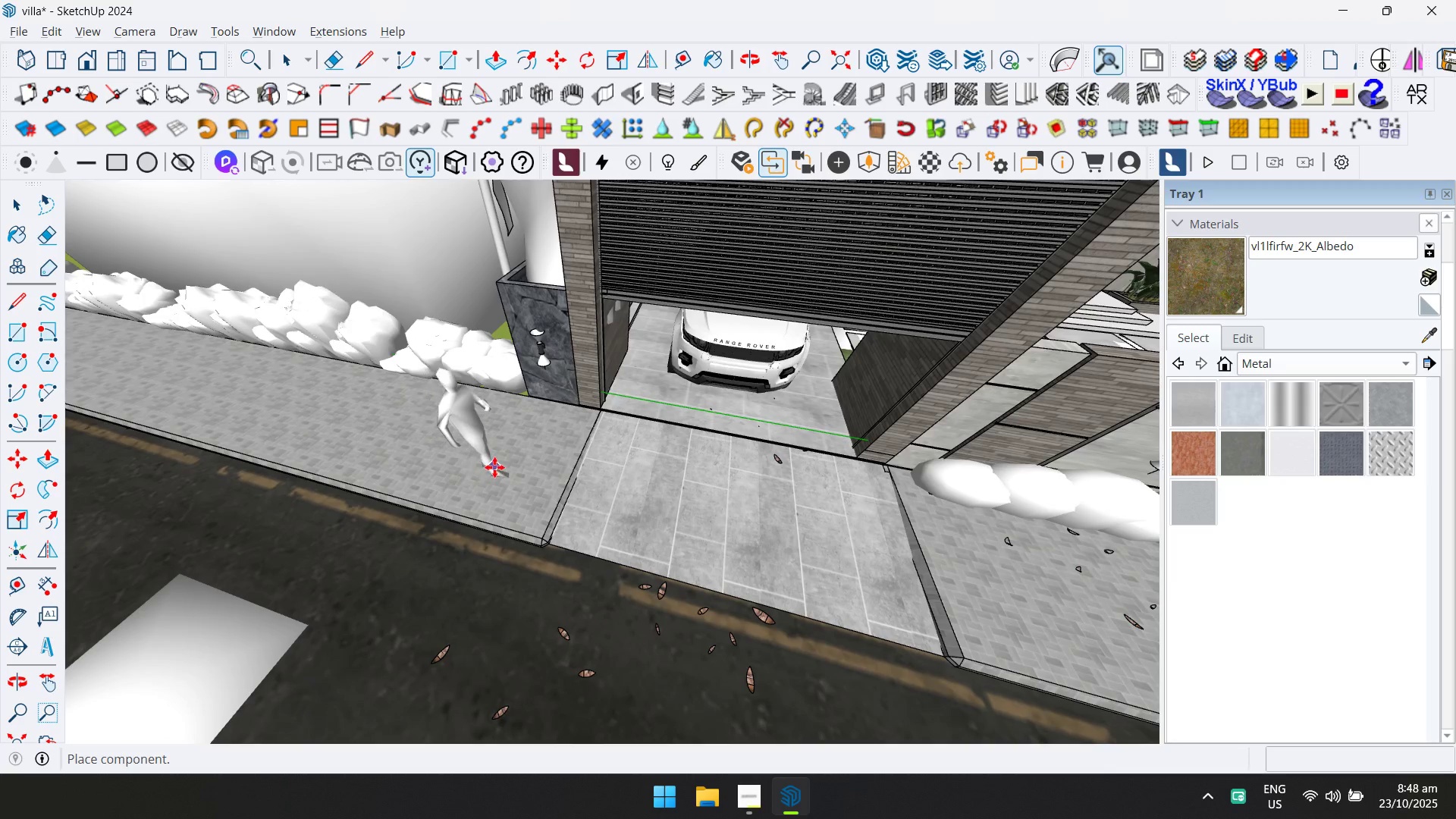 
scroll: coordinate [504, 457], scroll_direction: down, amount: 10.0
 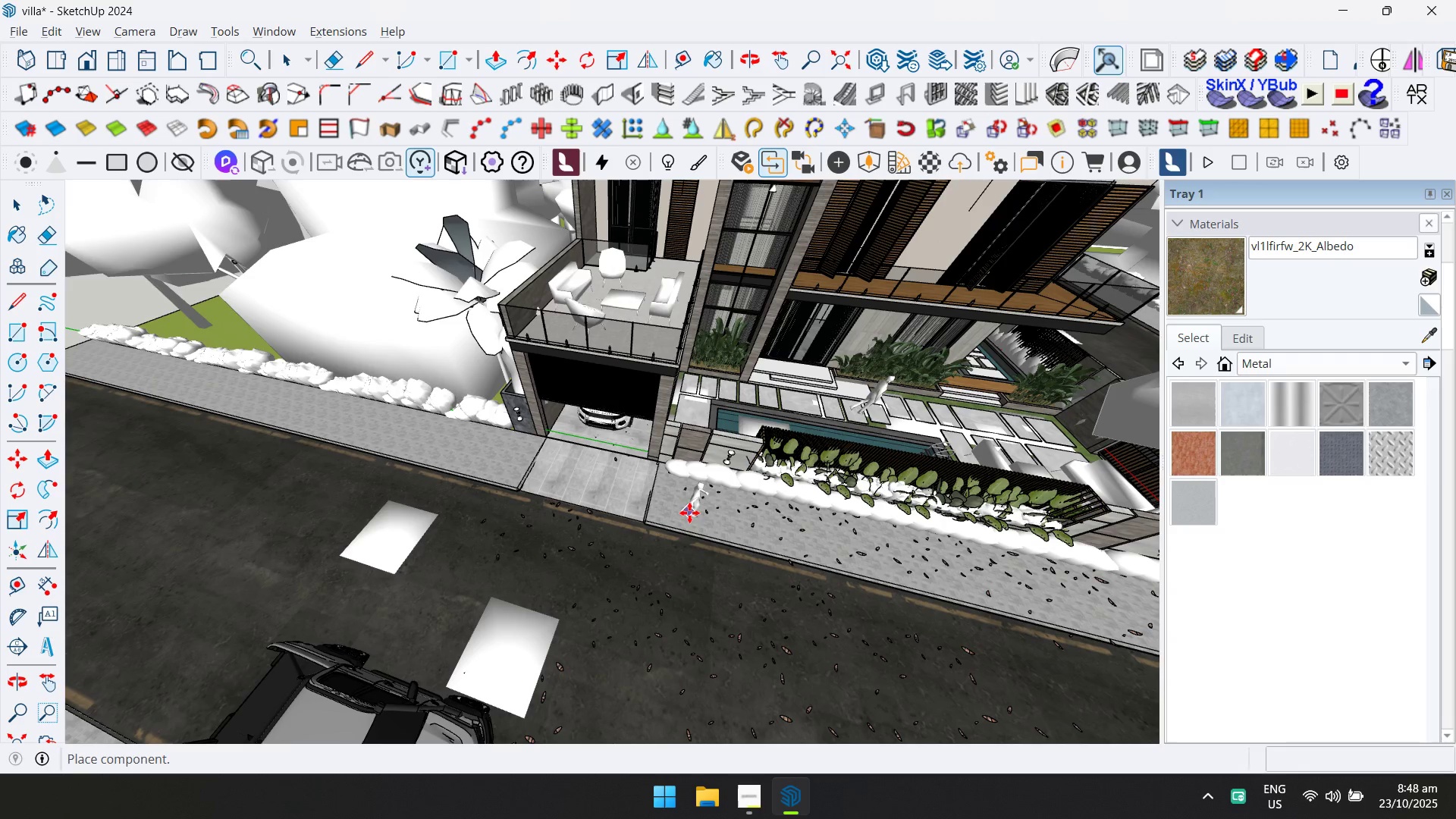 
left_click([683, 511])
 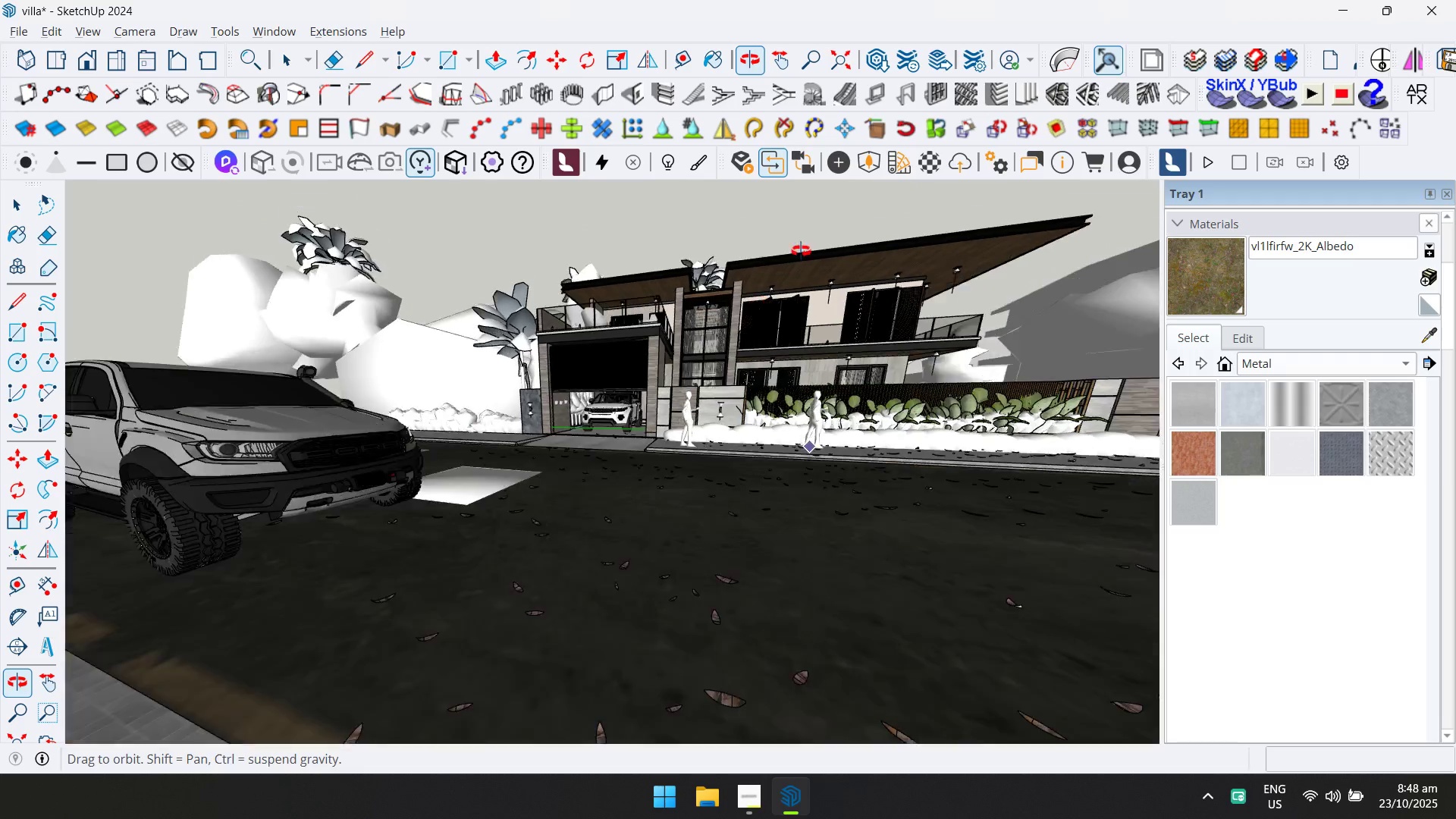 
hold_key(key=ShiftLeft, duration=0.46)
 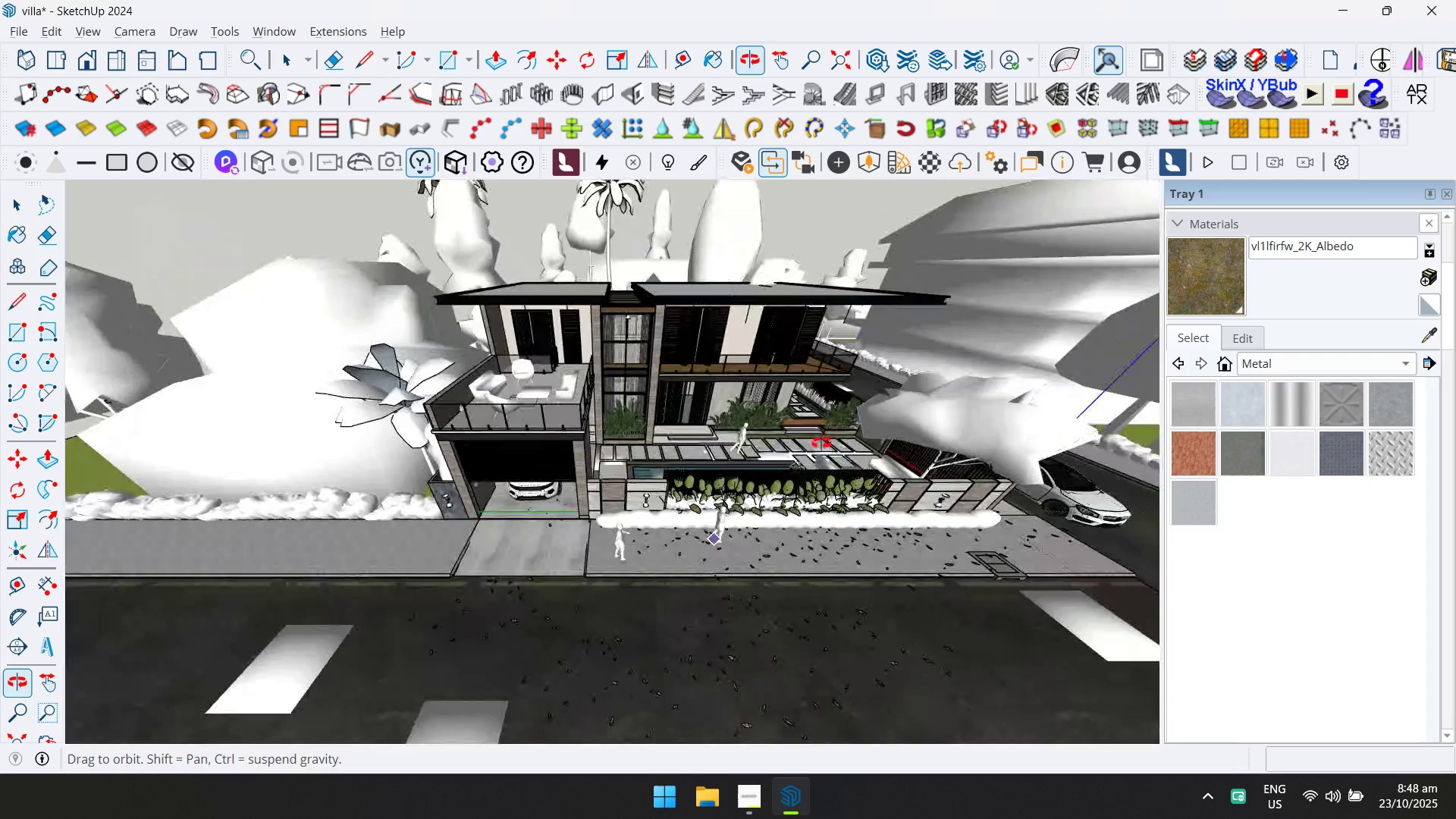 
key(Escape)
 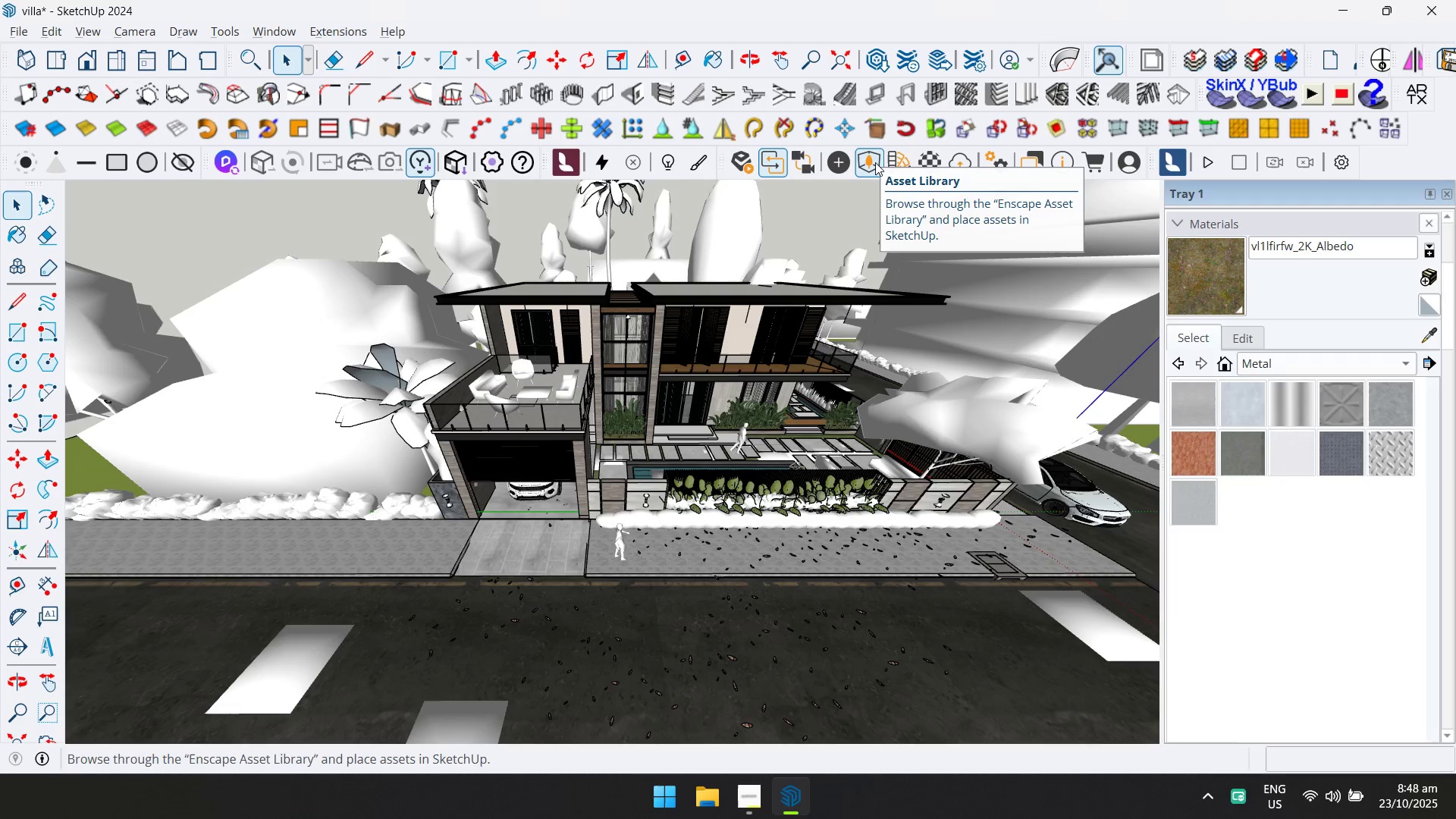 
left_click([875, 162])
 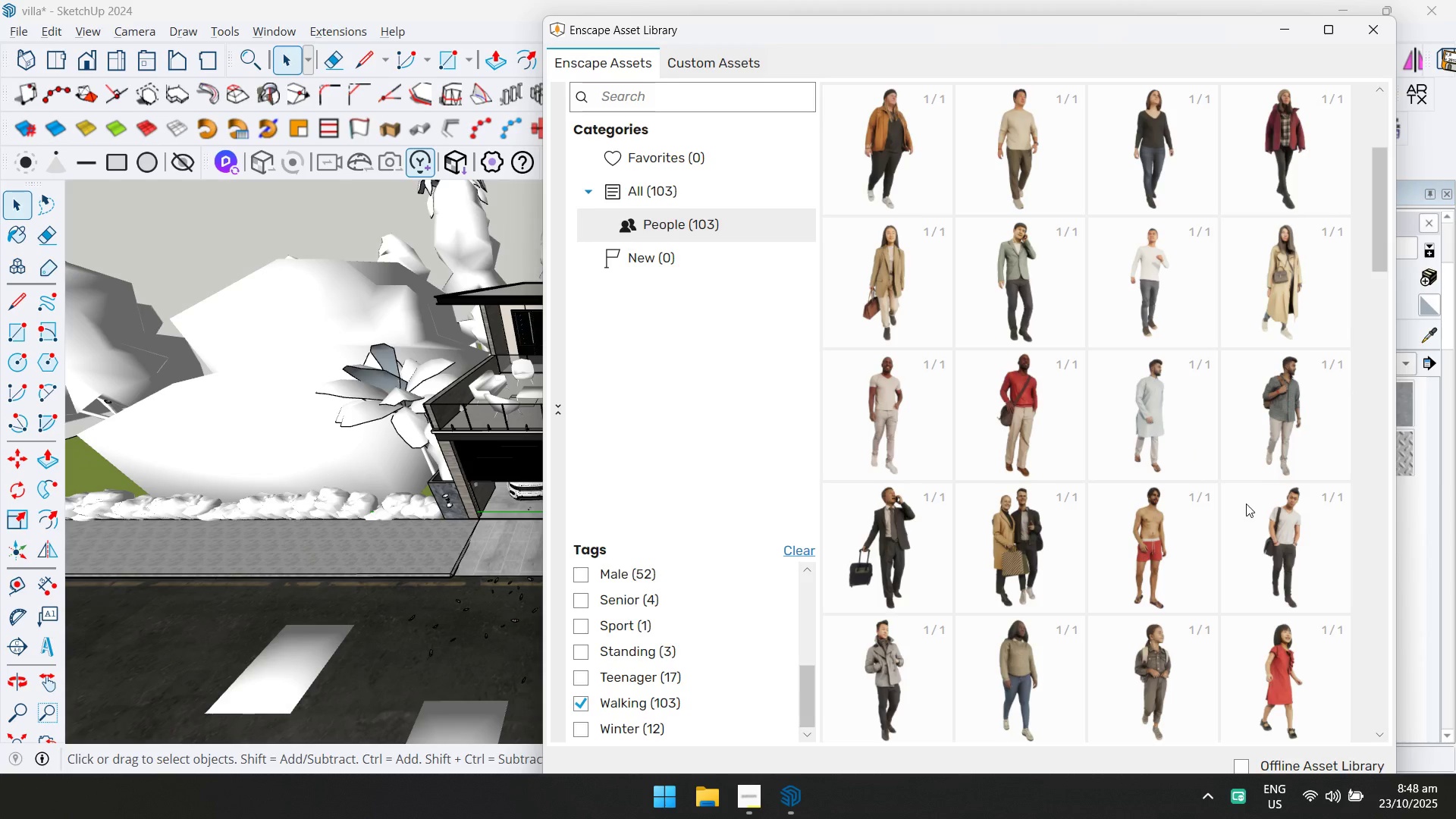 
scroll: coordinate [1163, 554], scroll_direction: down, amount: 4.0
 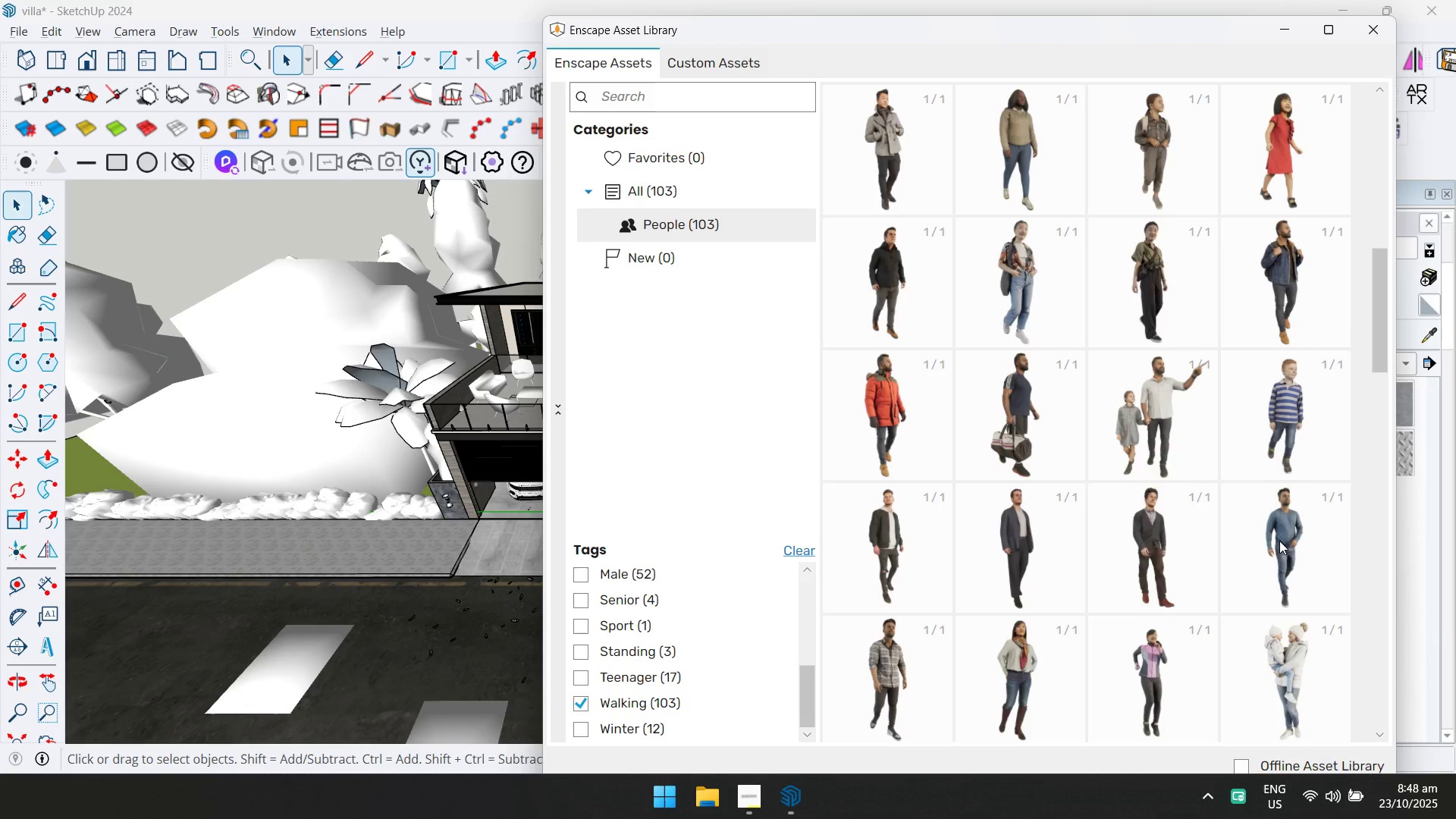 
double_click([1281, 541])
 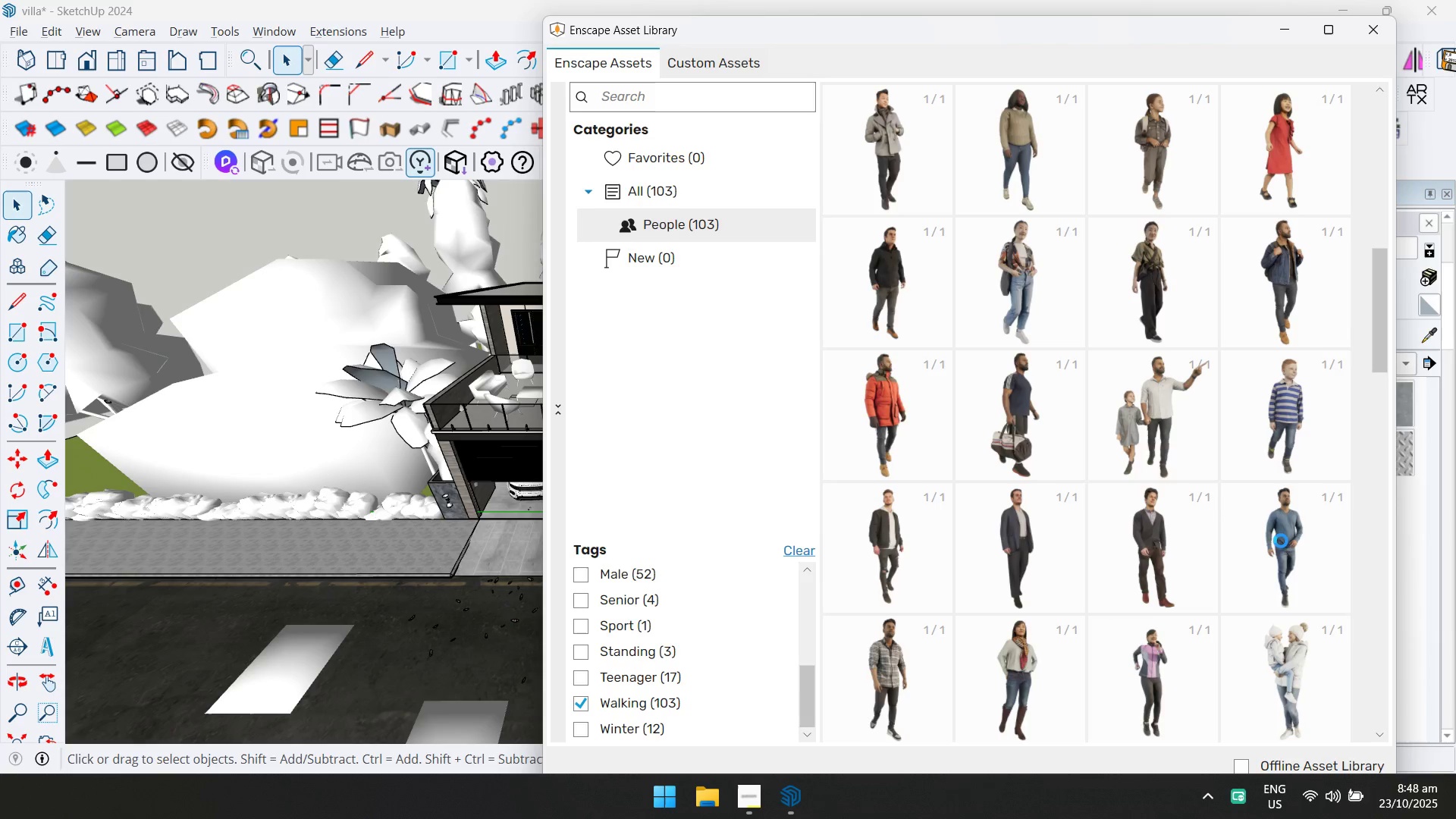 
triple_click([1281, 541])
 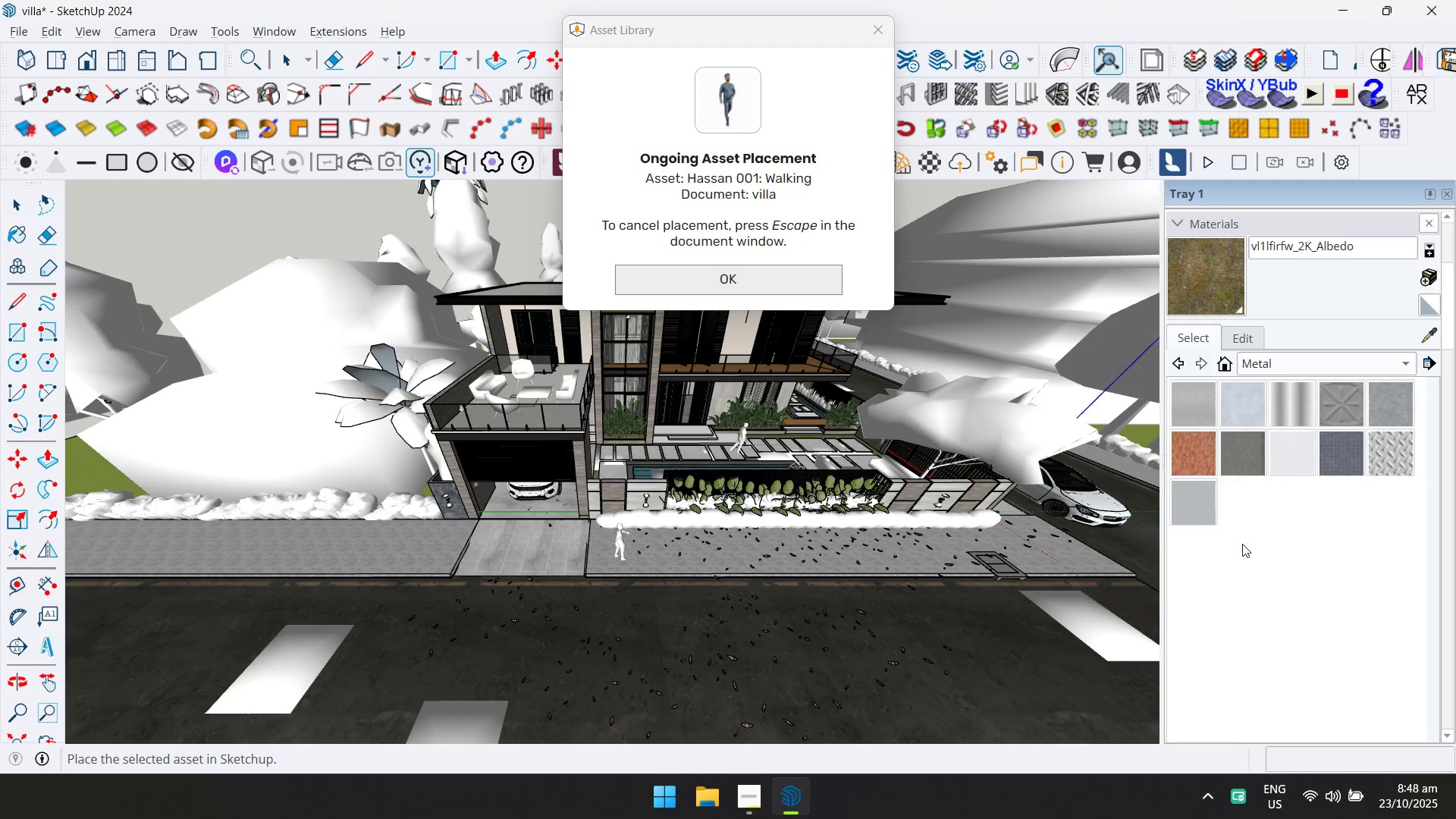 
scroll: coordinate [943, 489], scroll_direction: down, amount: 1.0
 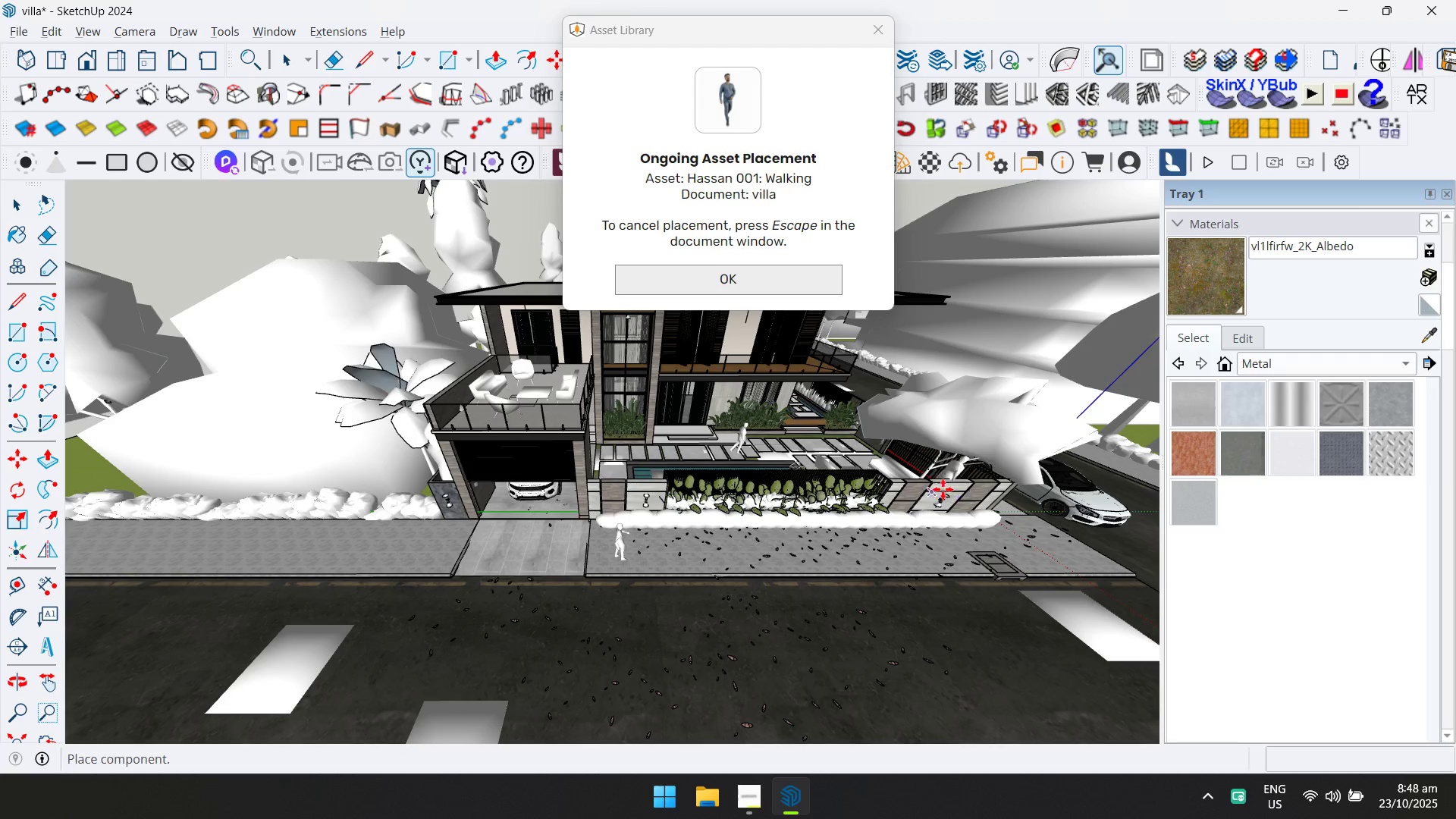 
key(Shift+ShiftLeft)
 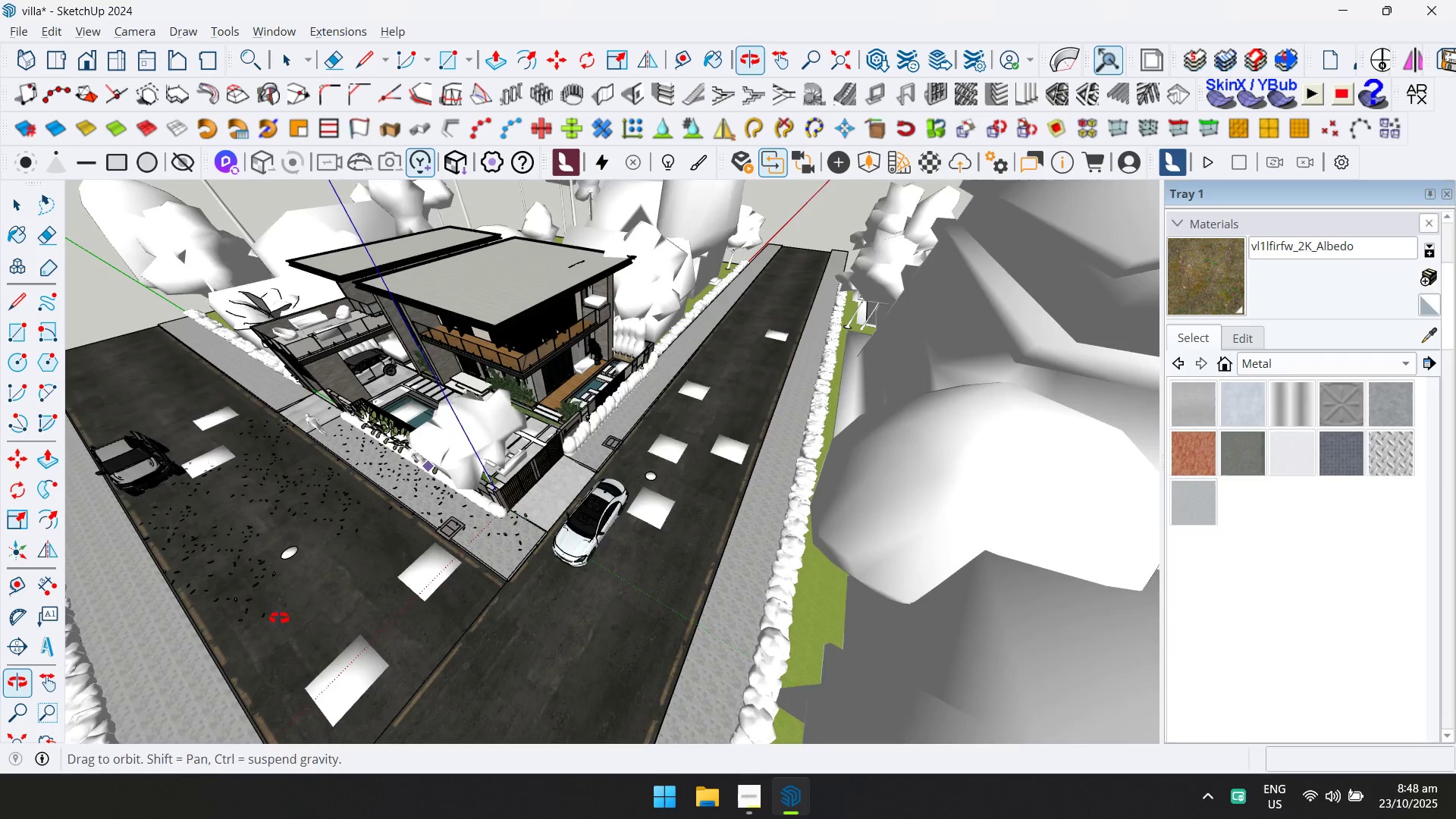 
scroll: coordinate [635, 410], scroll_direction: up, amount: 10.0
 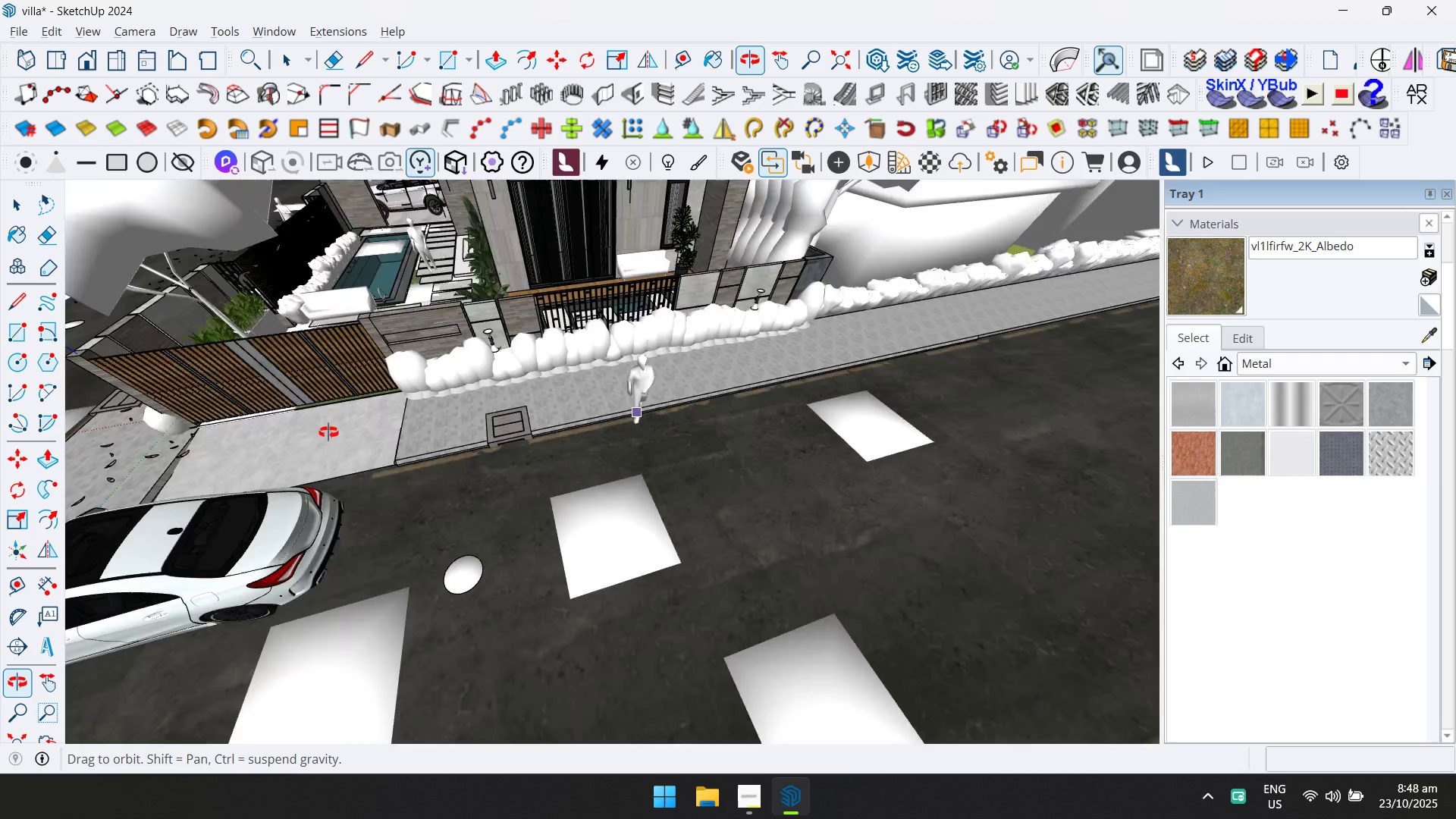 
hold_key(key=ShiftLeft, duration=0.35)
 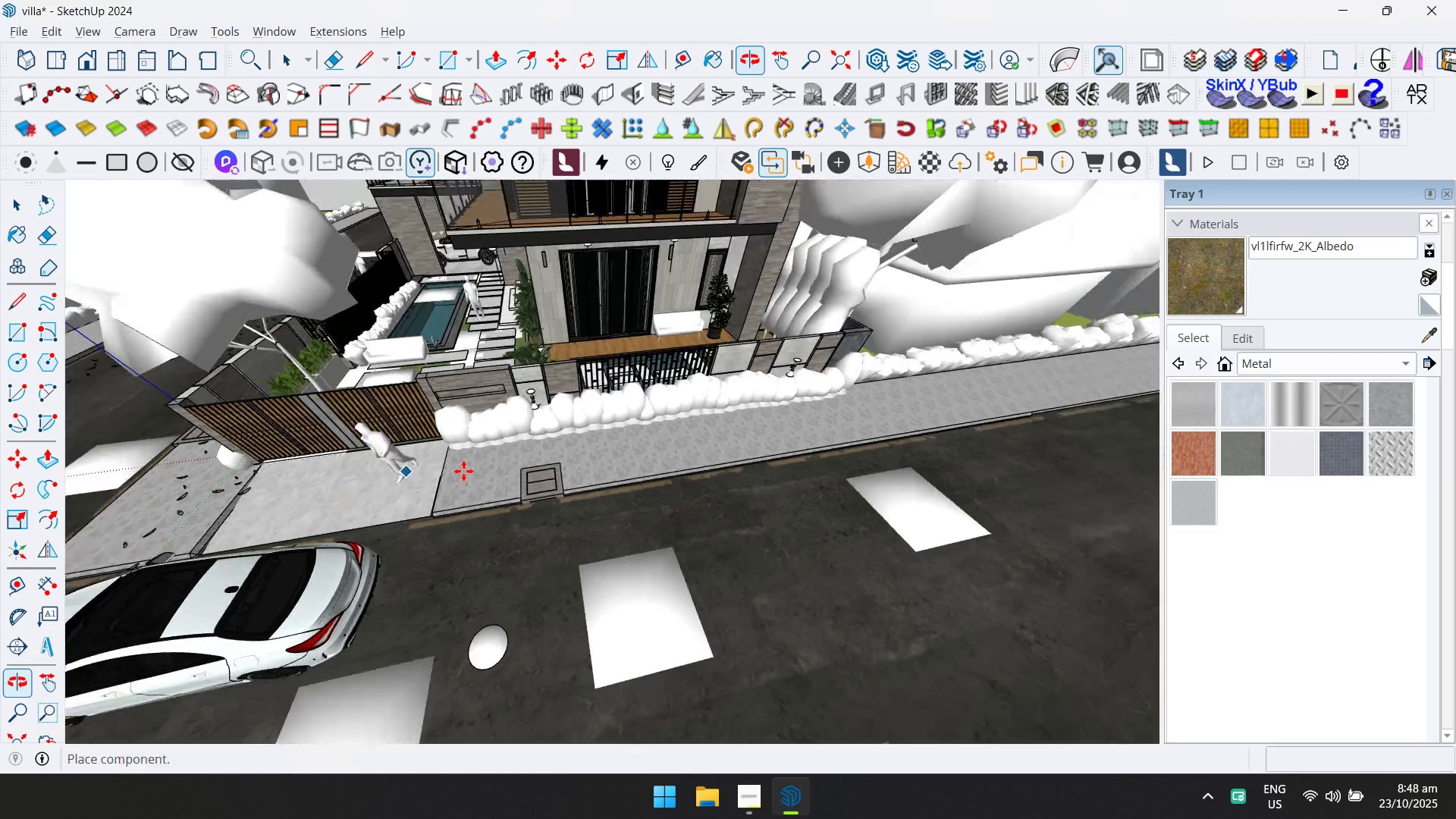 
scroll: coordinate [627, 469], scroll_direction: up, amount: 3.0
 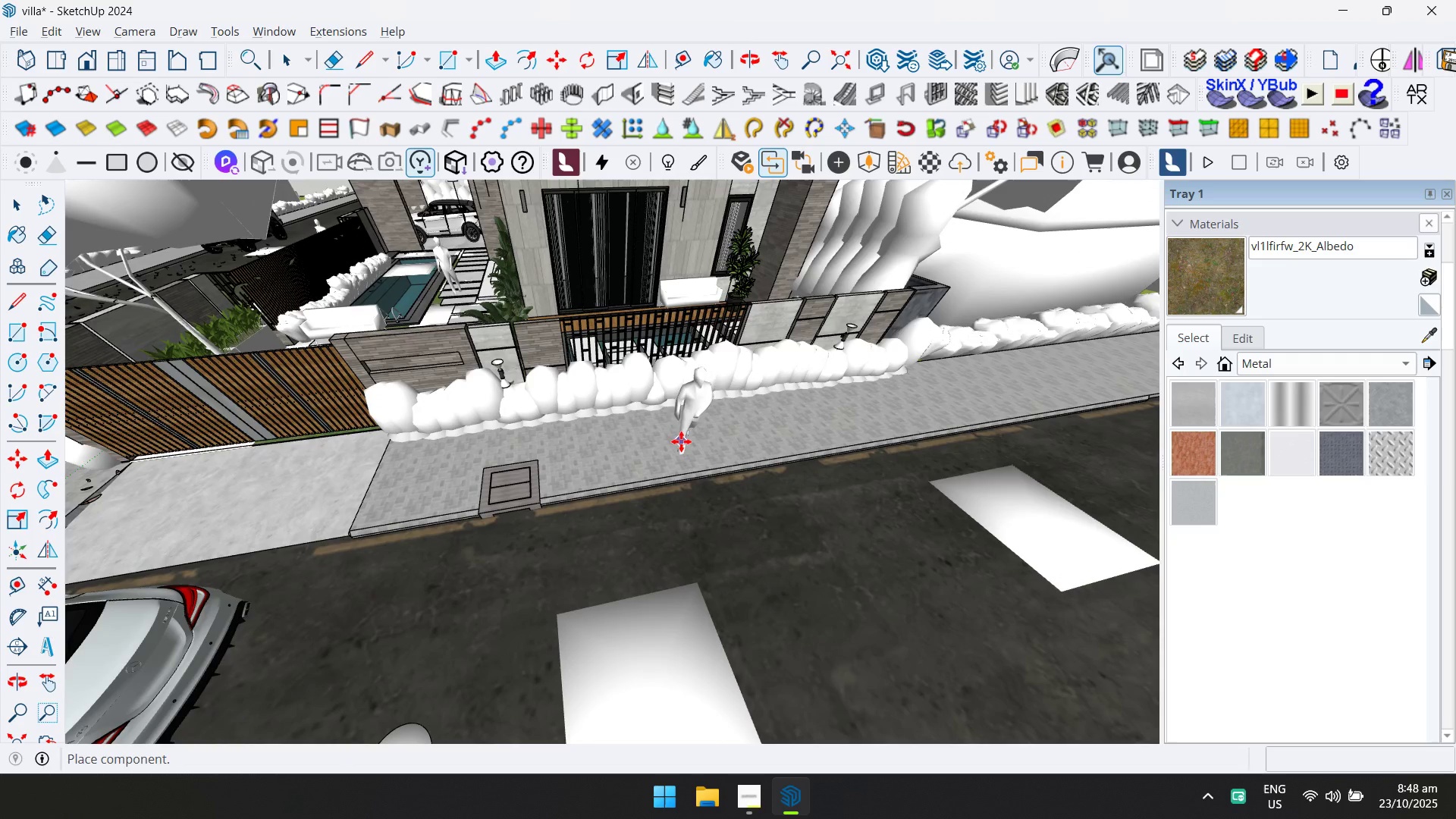 
left_click([682, 440])
 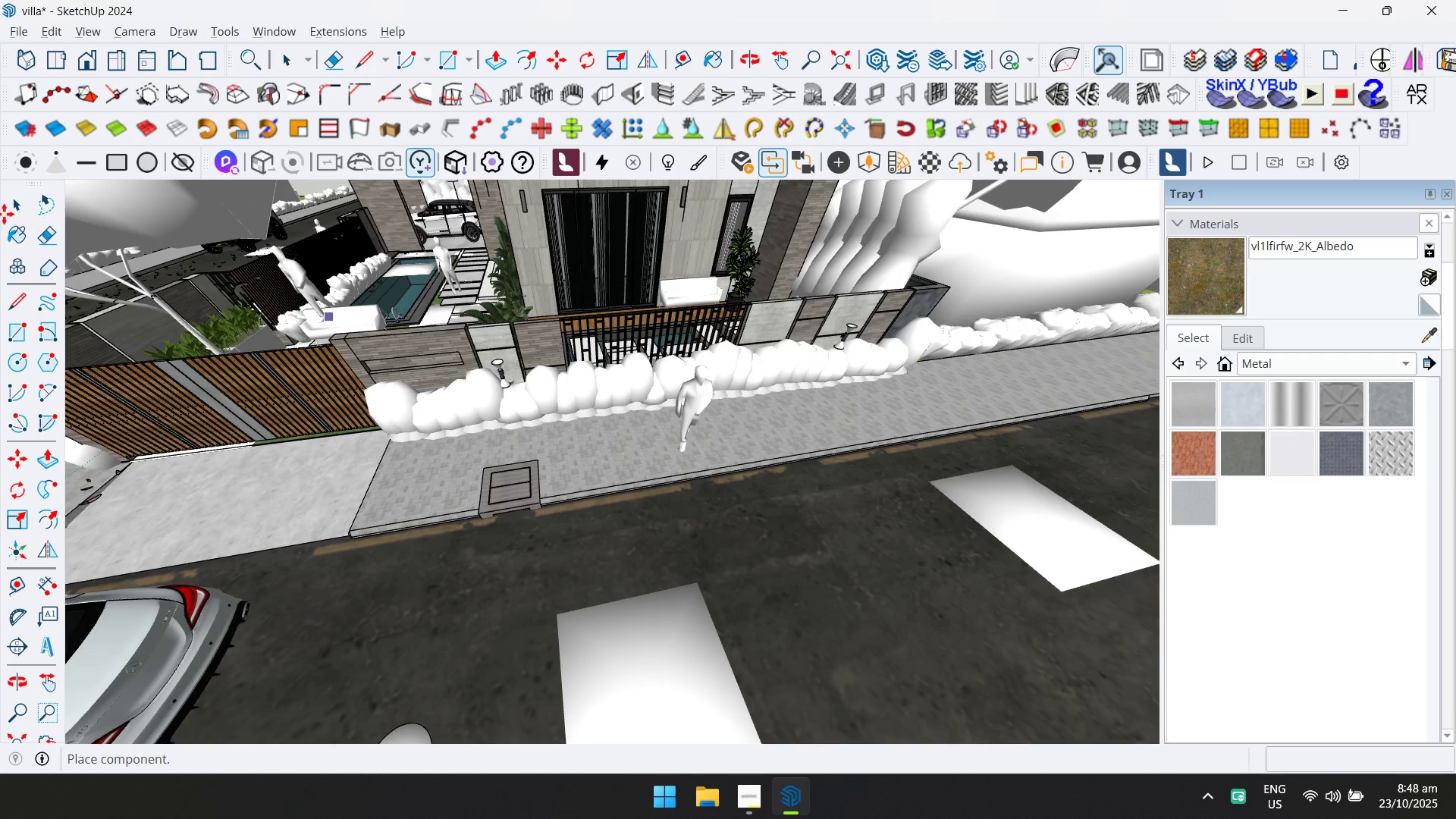 
left_click([15, 210])
 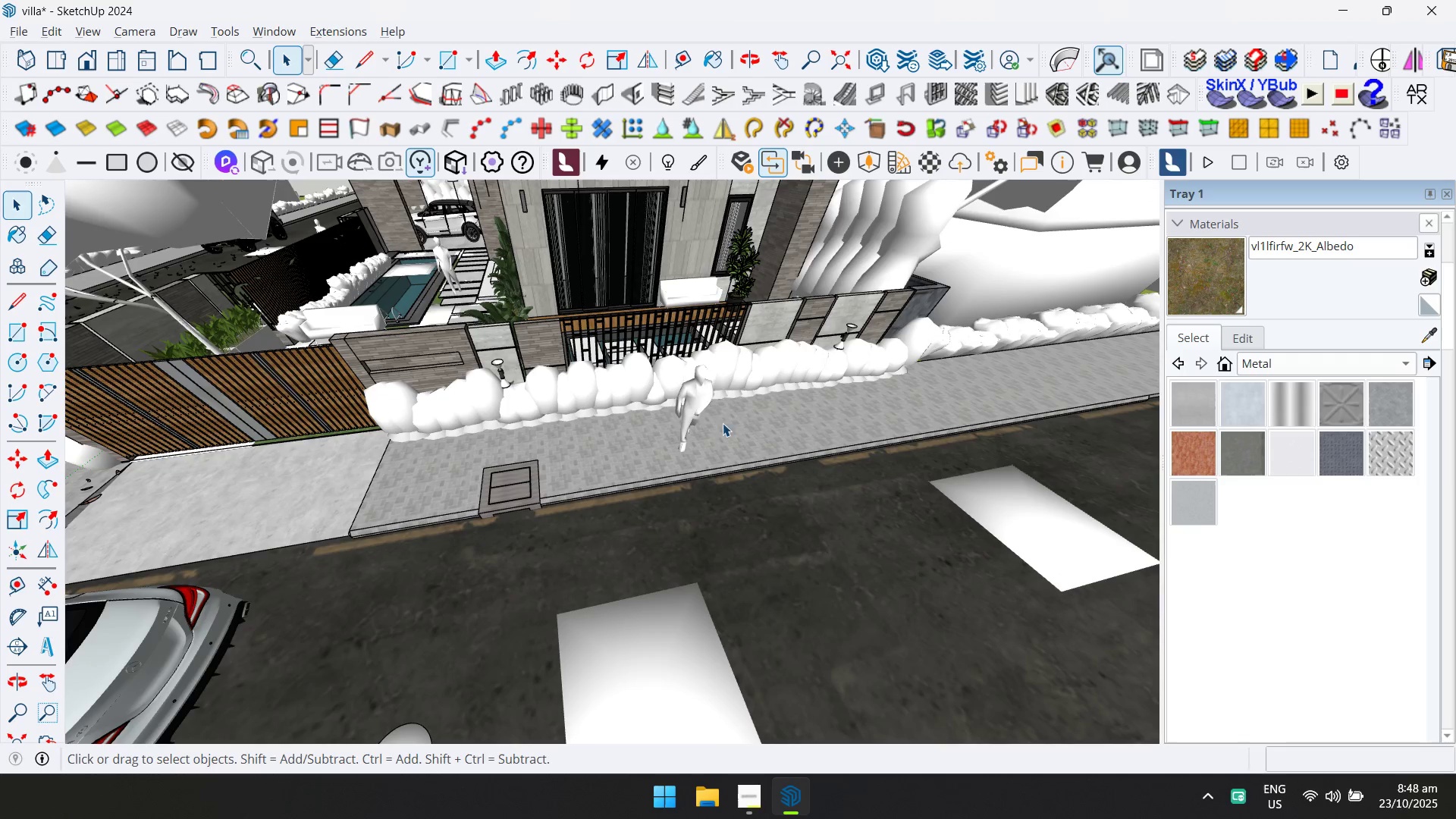 
left_click([697, 418])
 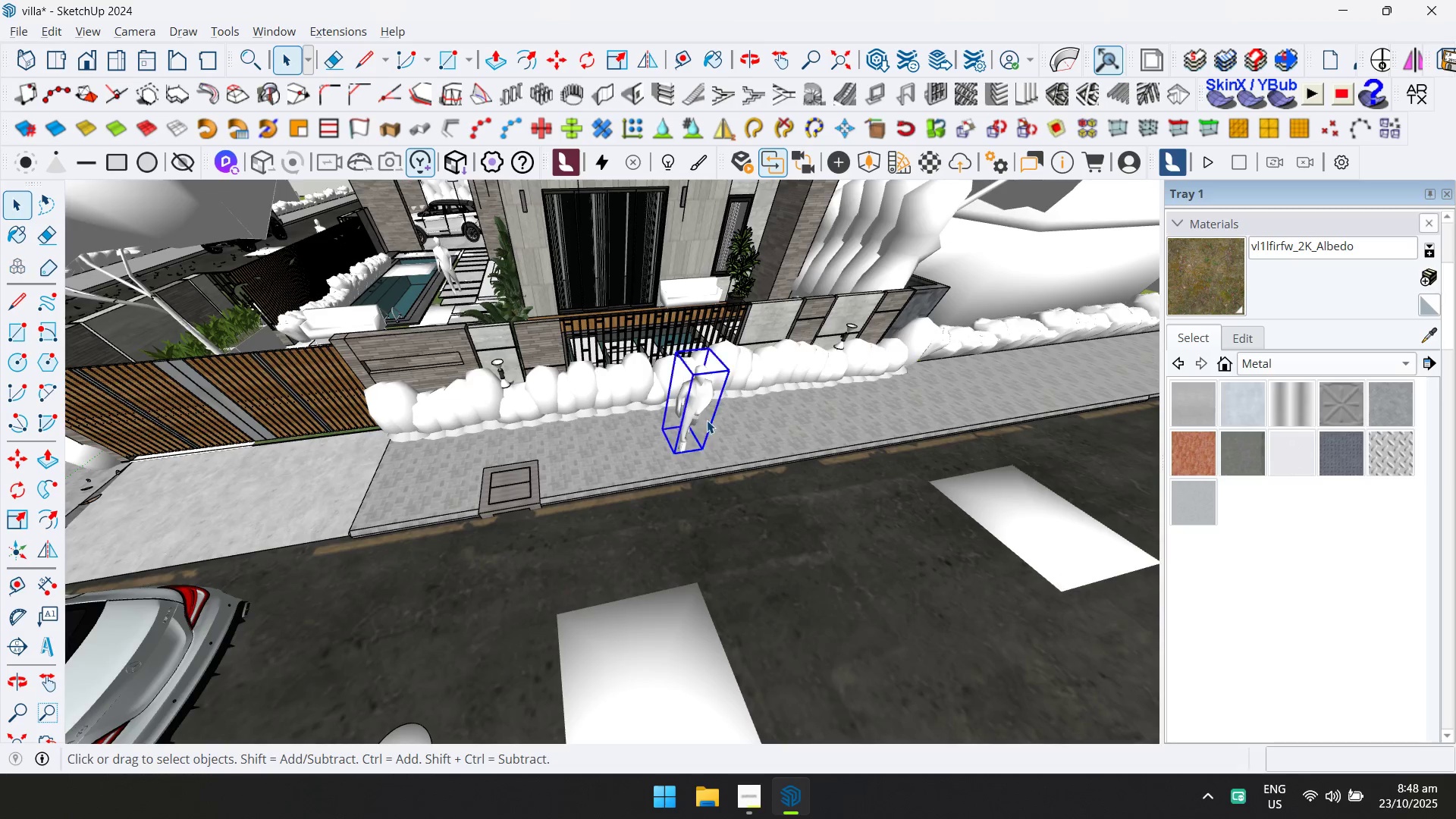 
scroll: coordinate [725, 429], scroll_direction: up, amount: 4.0
 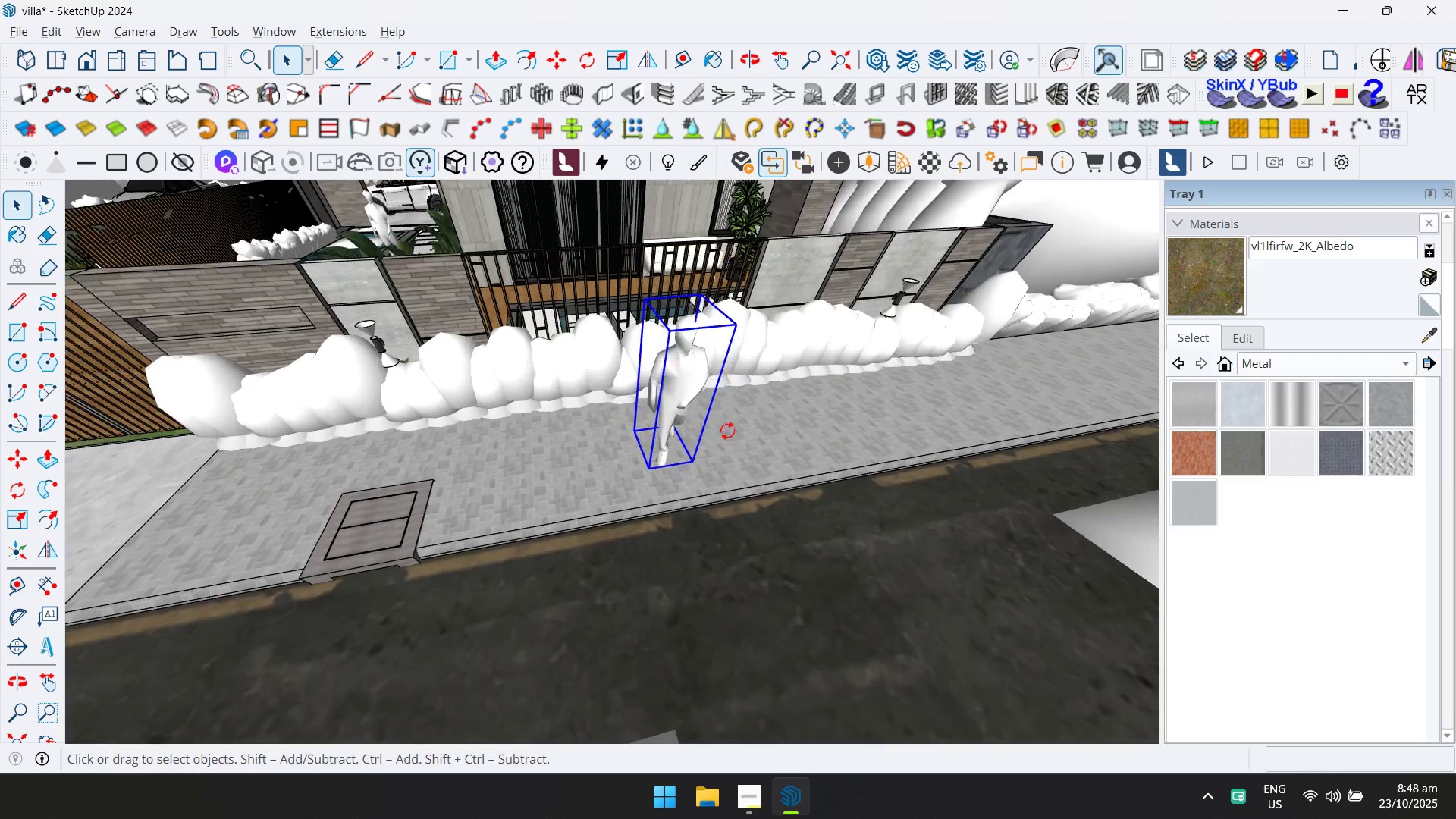 
key(Q)
 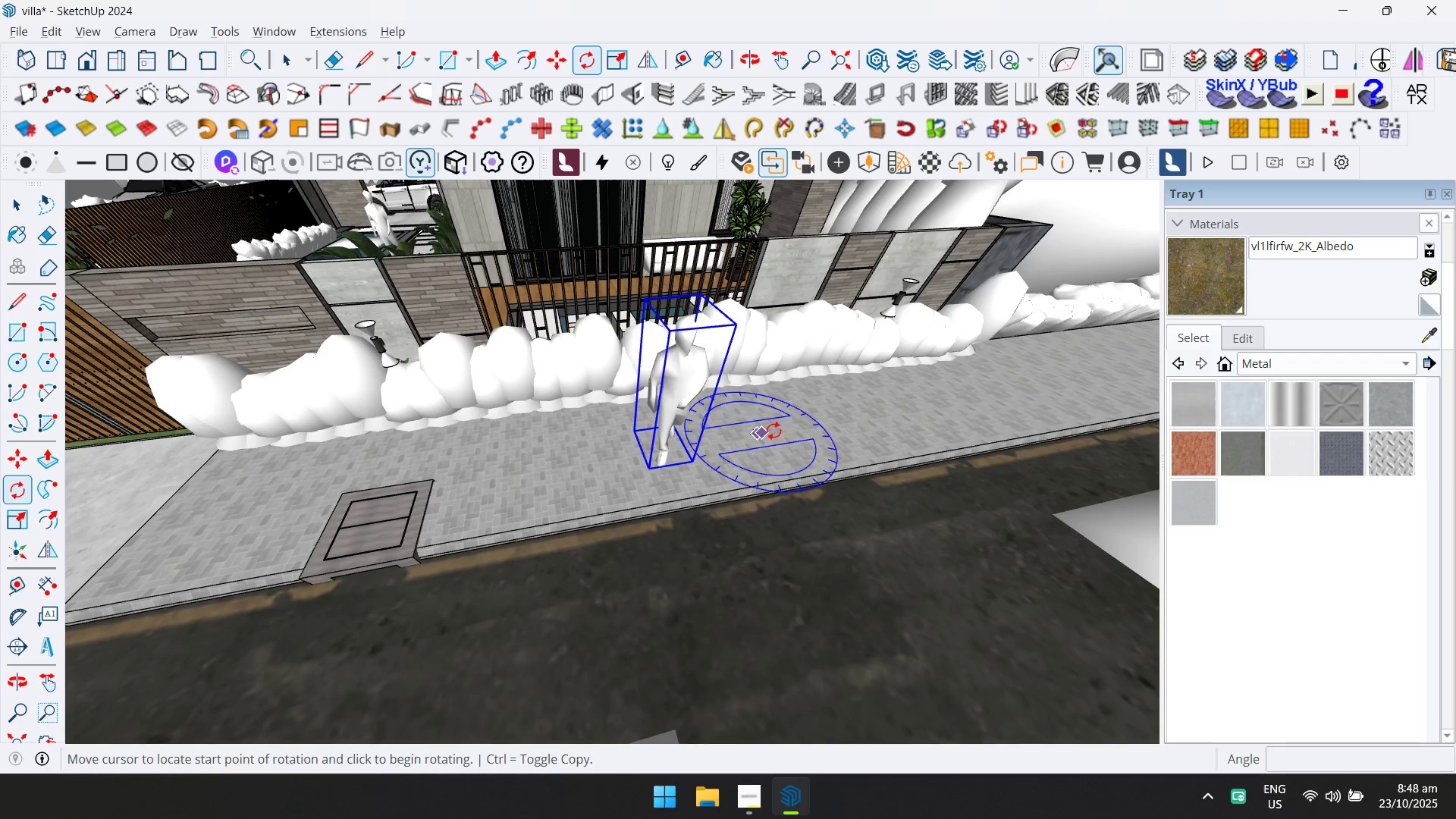 
double_click([794, 427])
 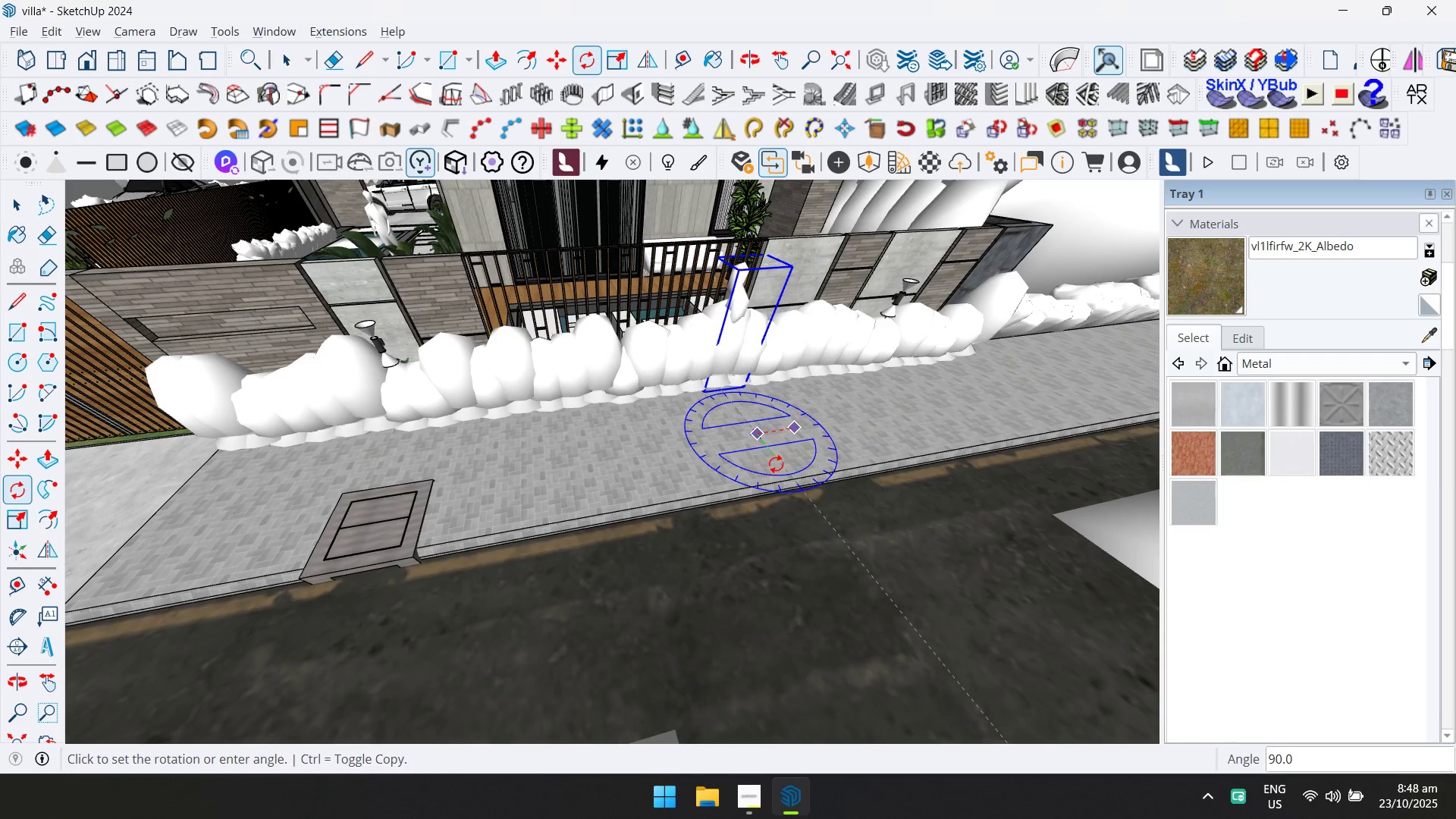 
left_click([776, 464])
 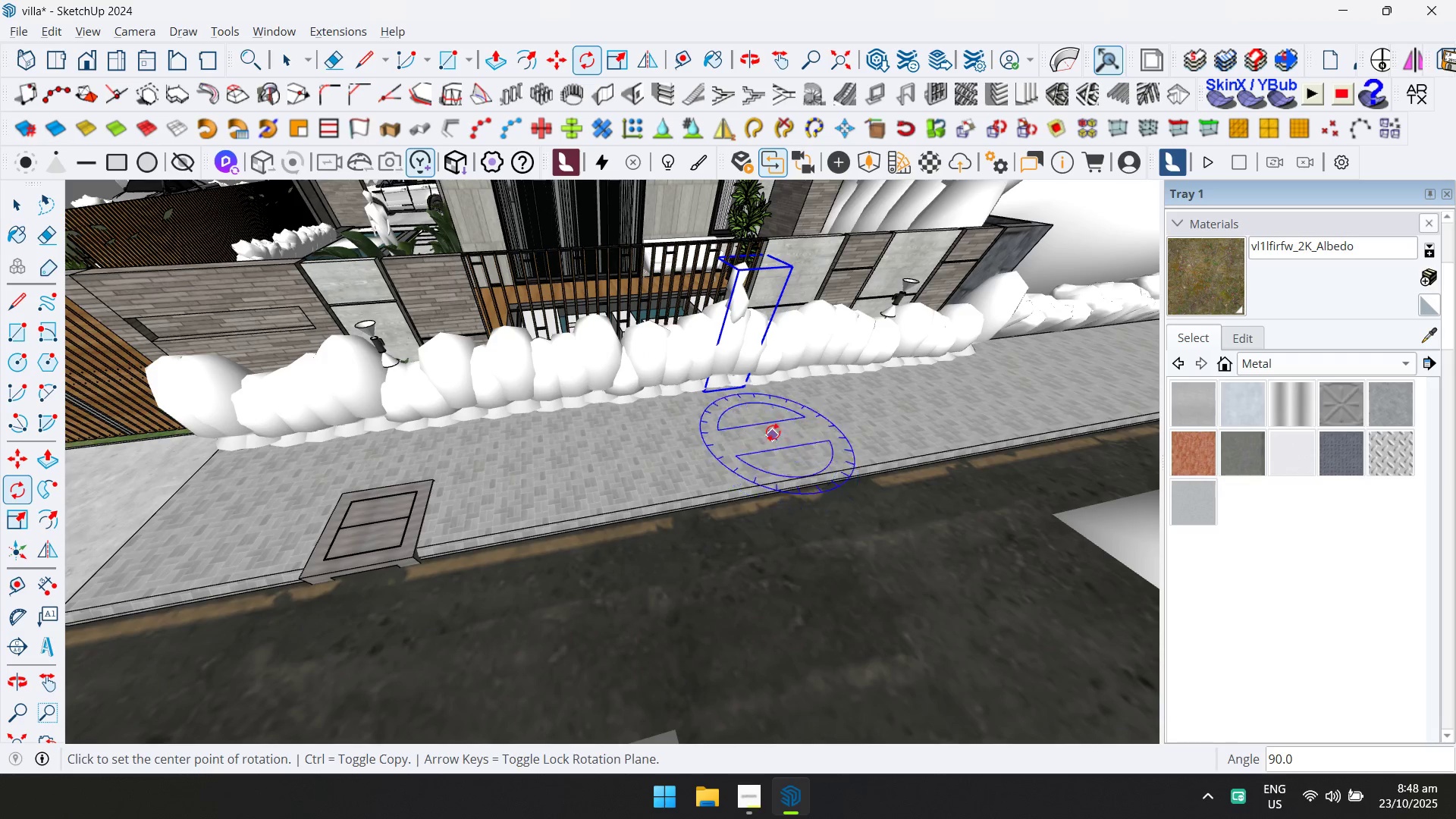 
key(M)
 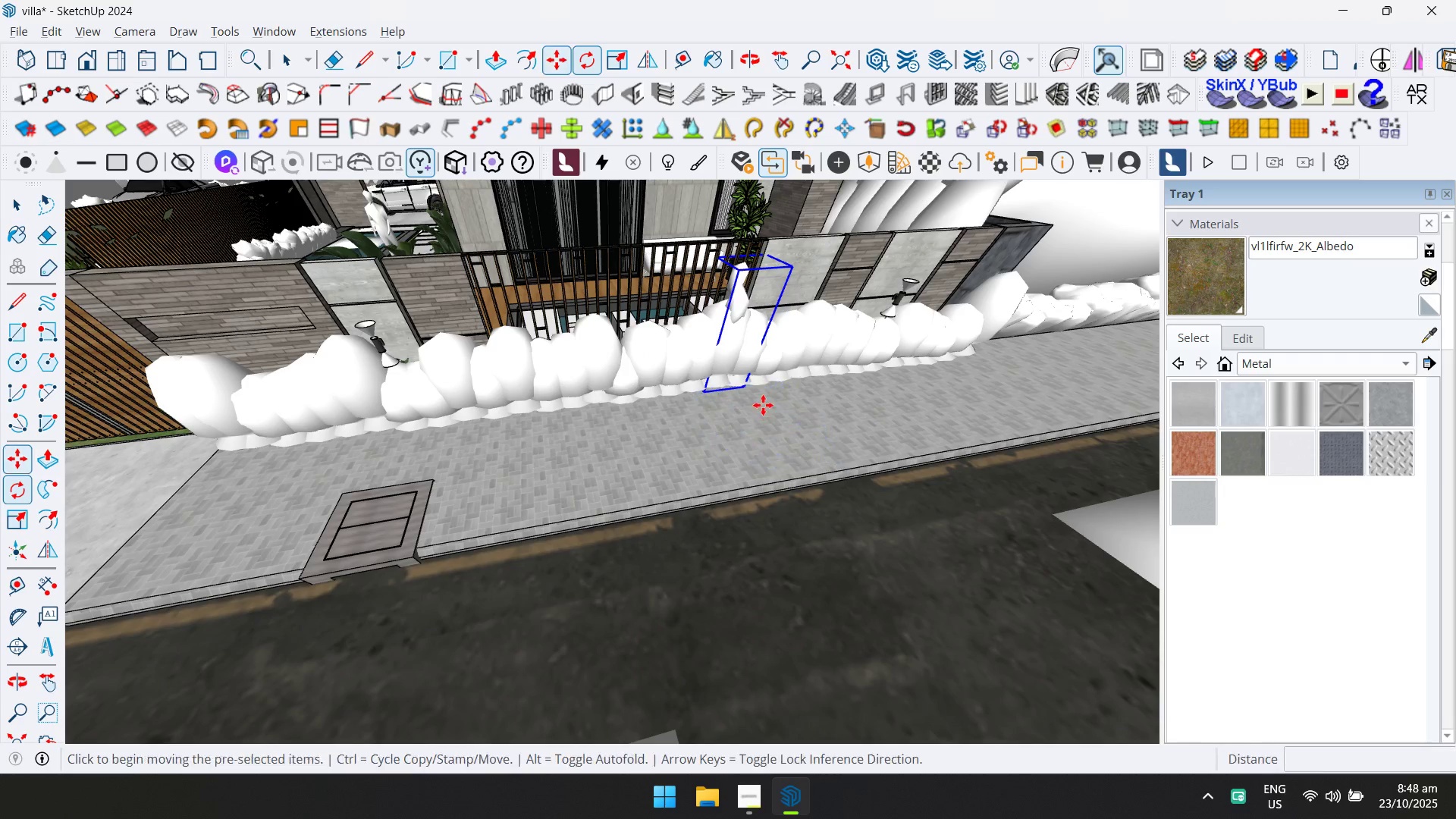 
left_click([763, 405])
 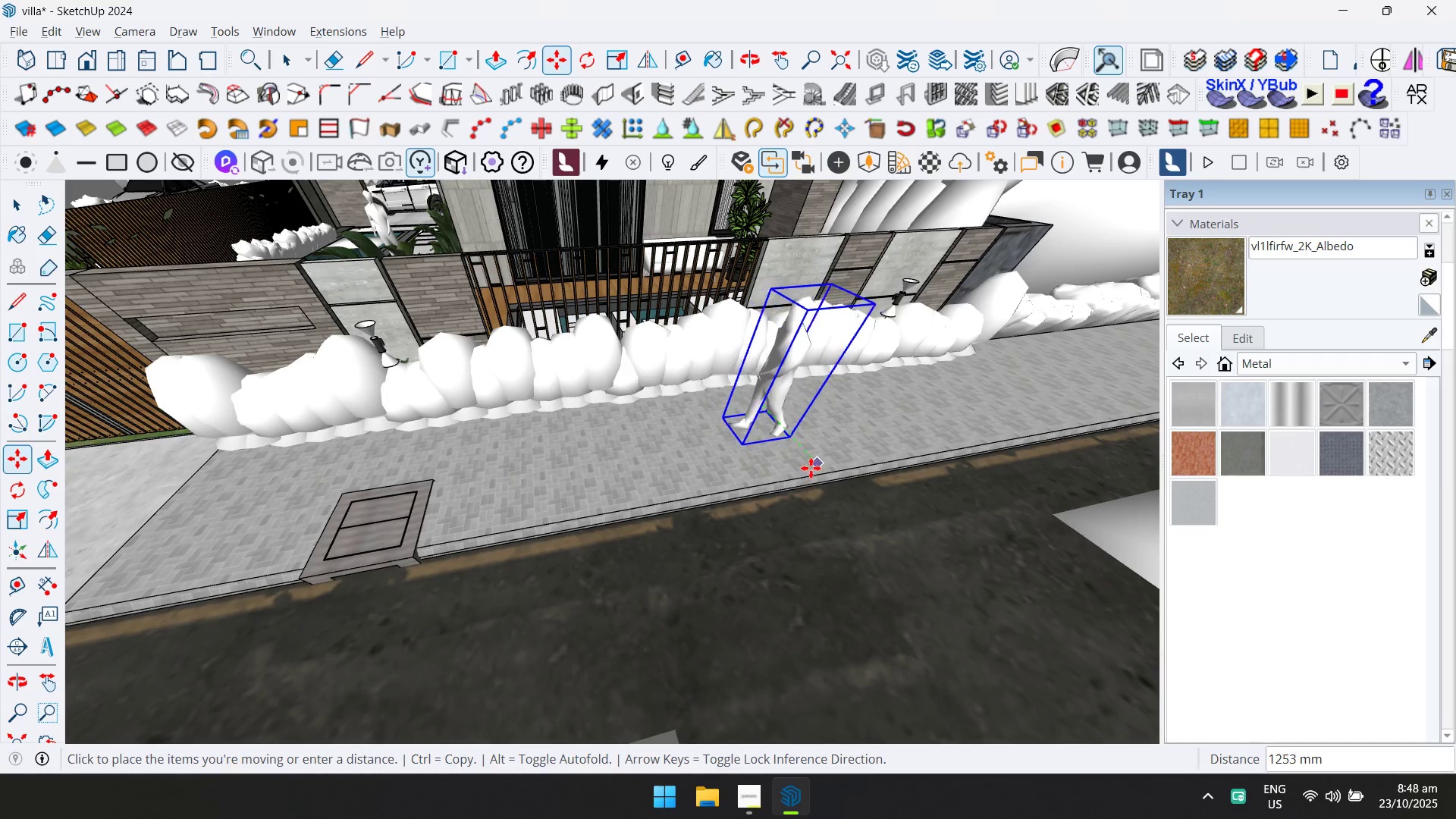 
left_click([814, 465])
 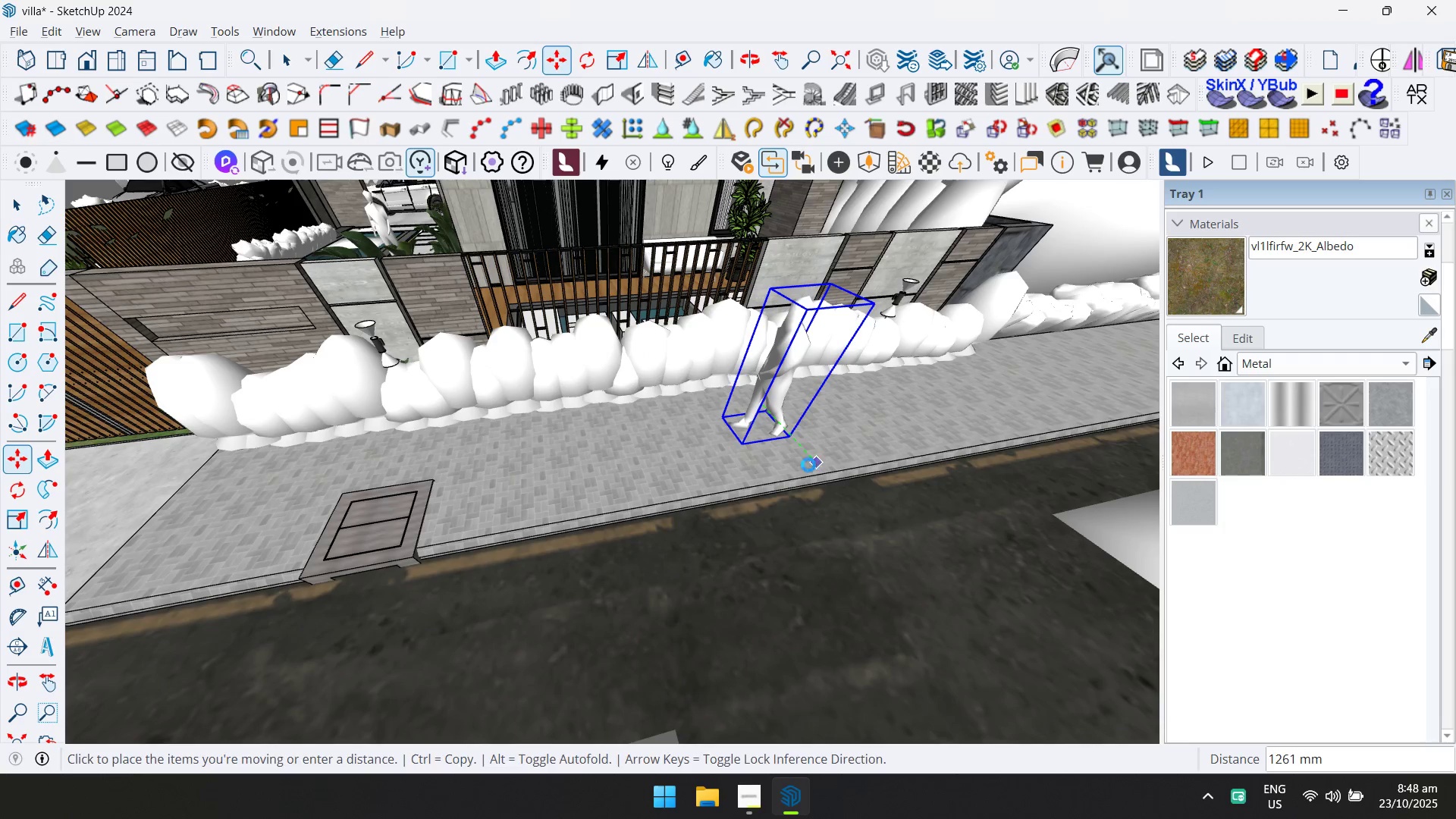 
left_click_drag(start_coordinate=[745, 460], to_coordinate=[754, 456])
 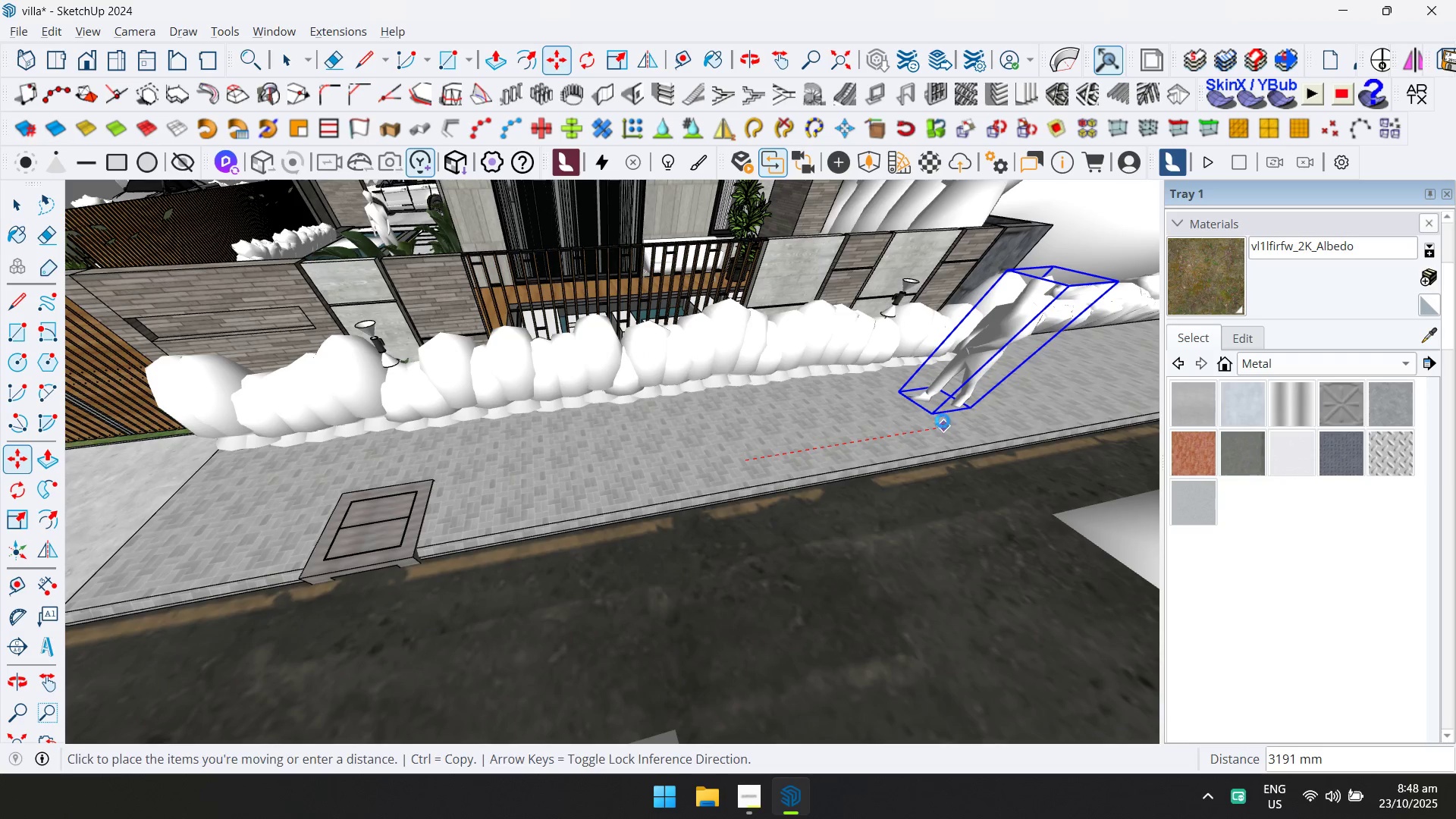 
scroll: coordinate [717, 434], scroll_direction: down, amount: 12.0
 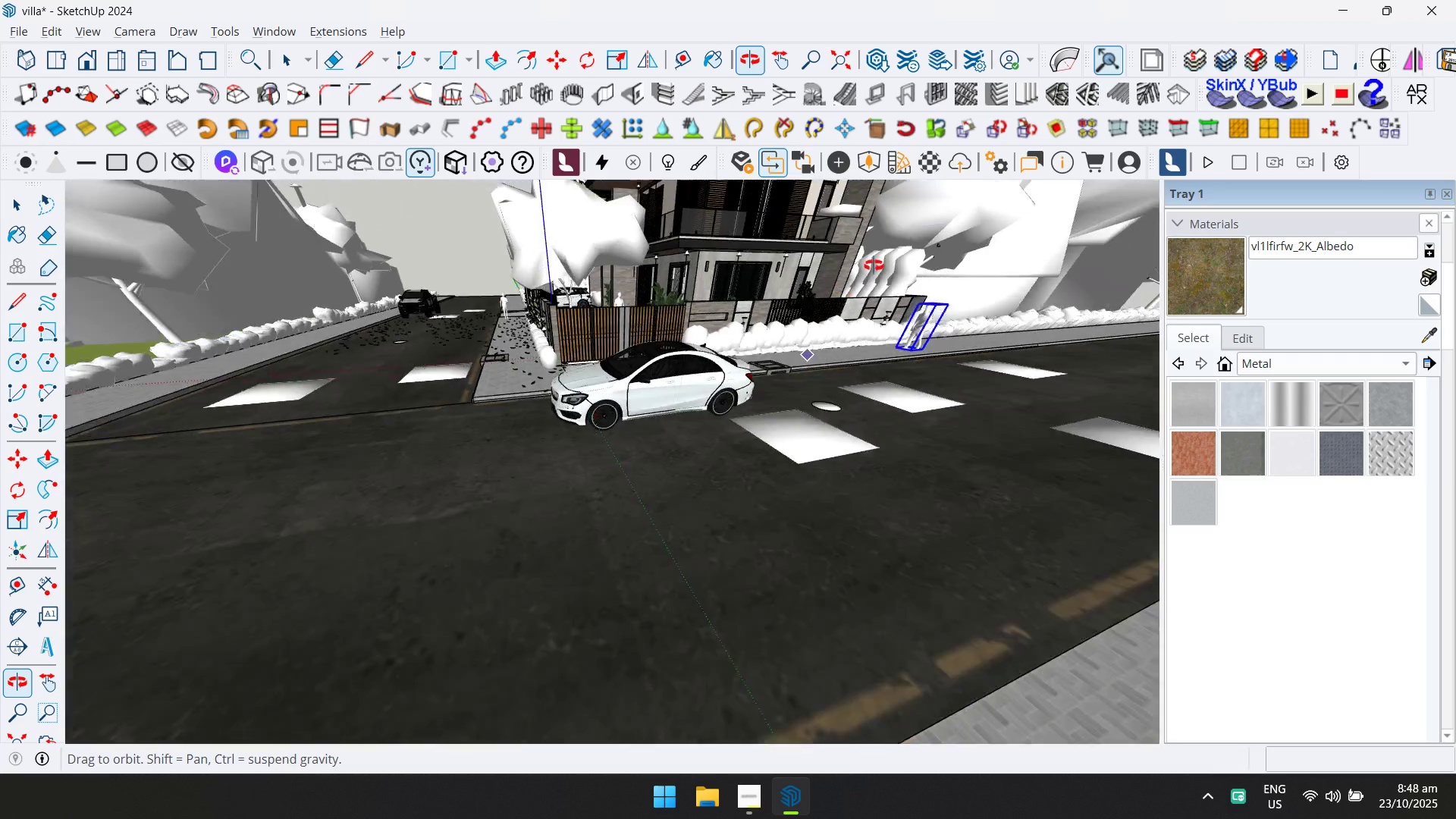 
hold_key(key=ShiftLeft, duration=0.34)
 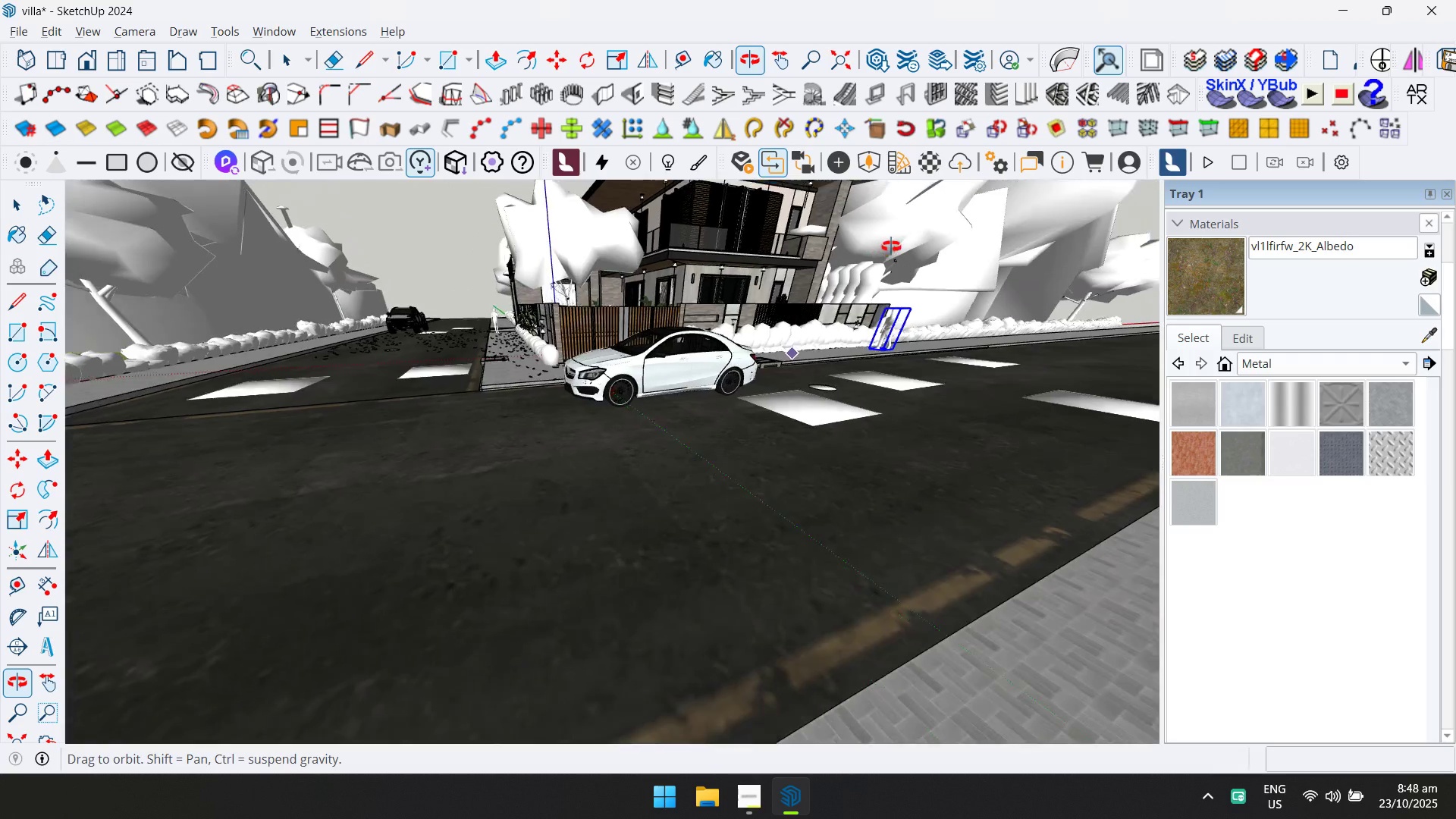 
hold_key(key=ShiftLeft, duration=0.52)
 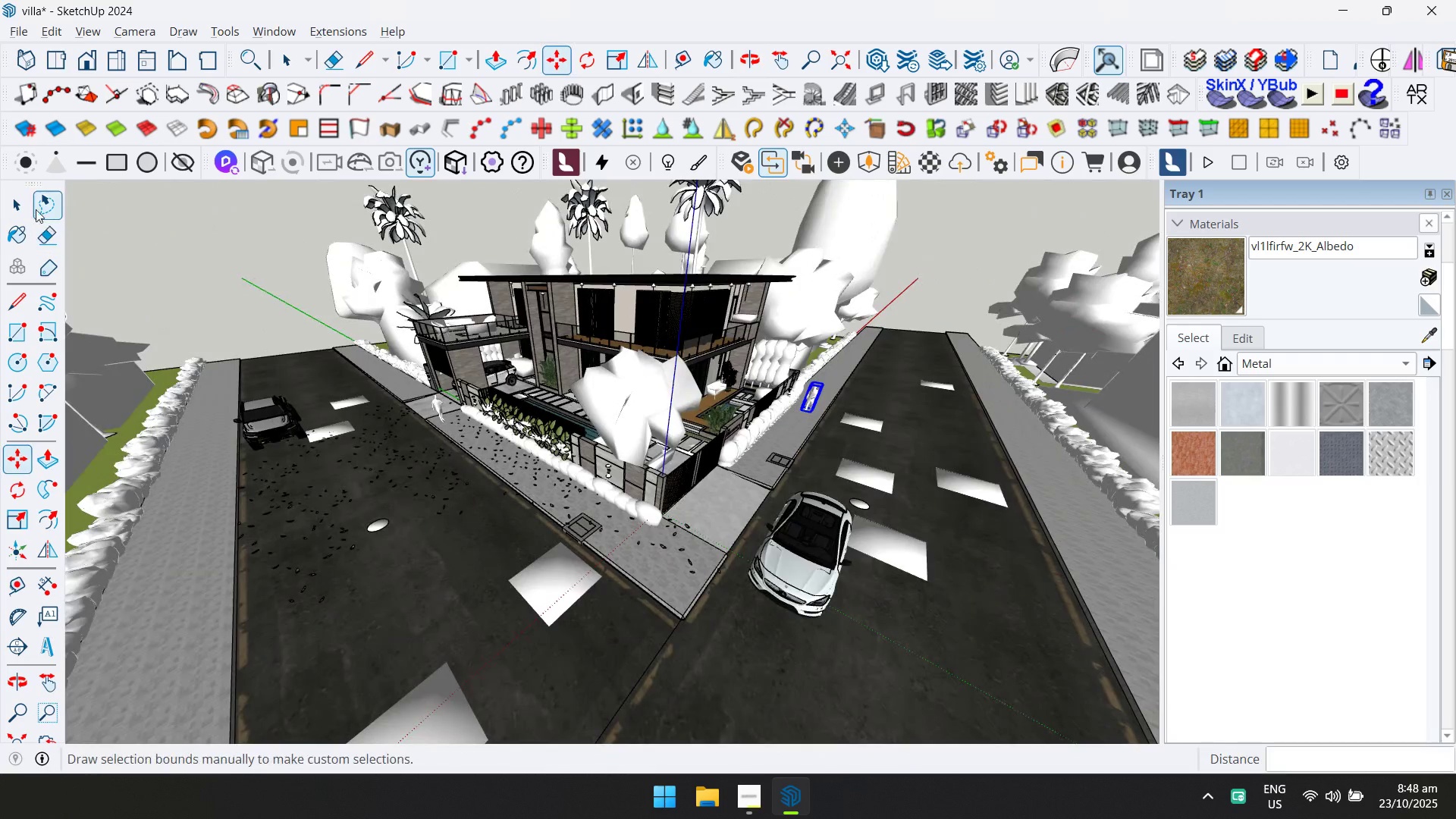 
scroll: coordinate [736, 516], scroll_direction: up, amount: 11.0
 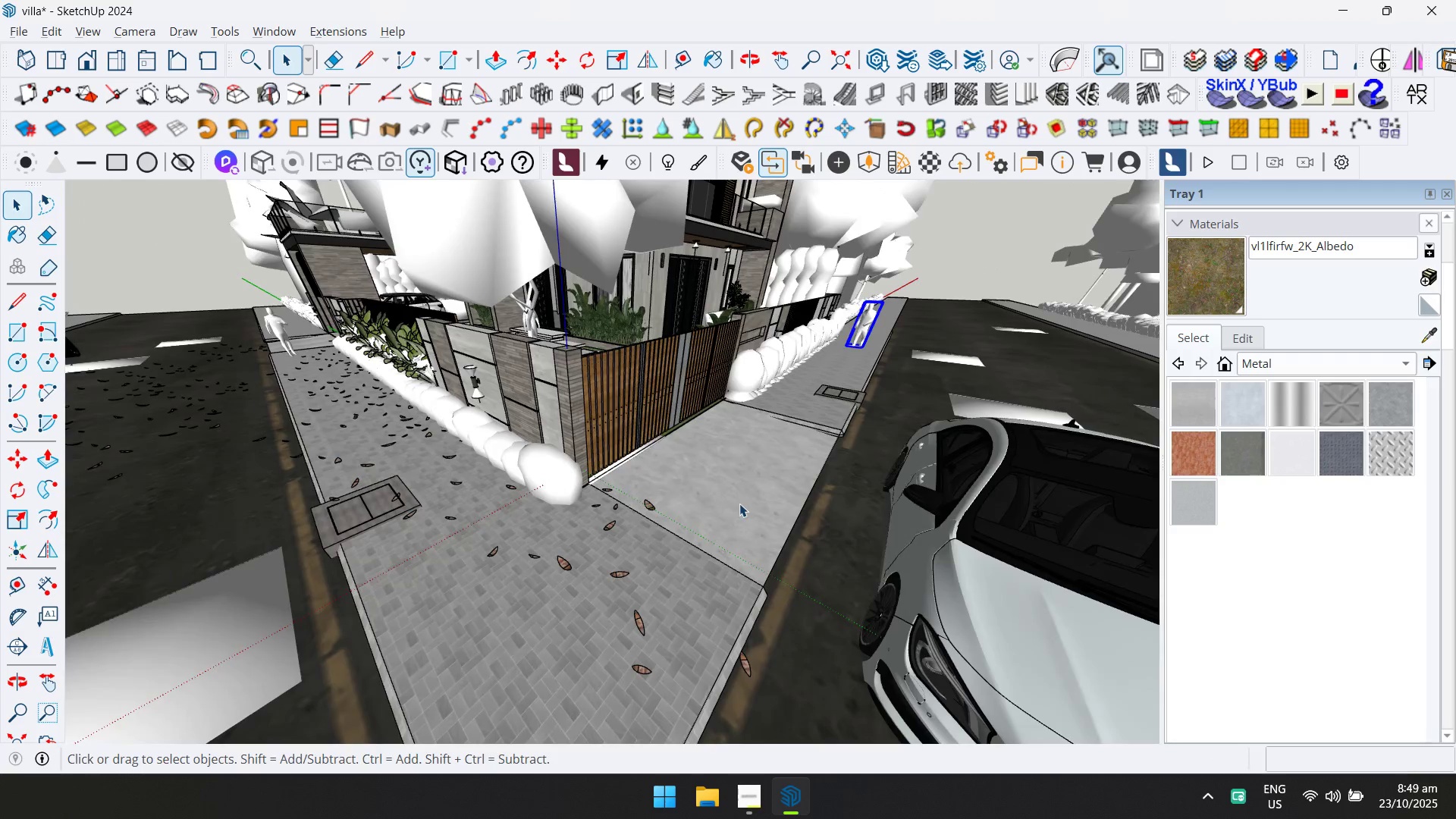 
double_click([739, 504])
 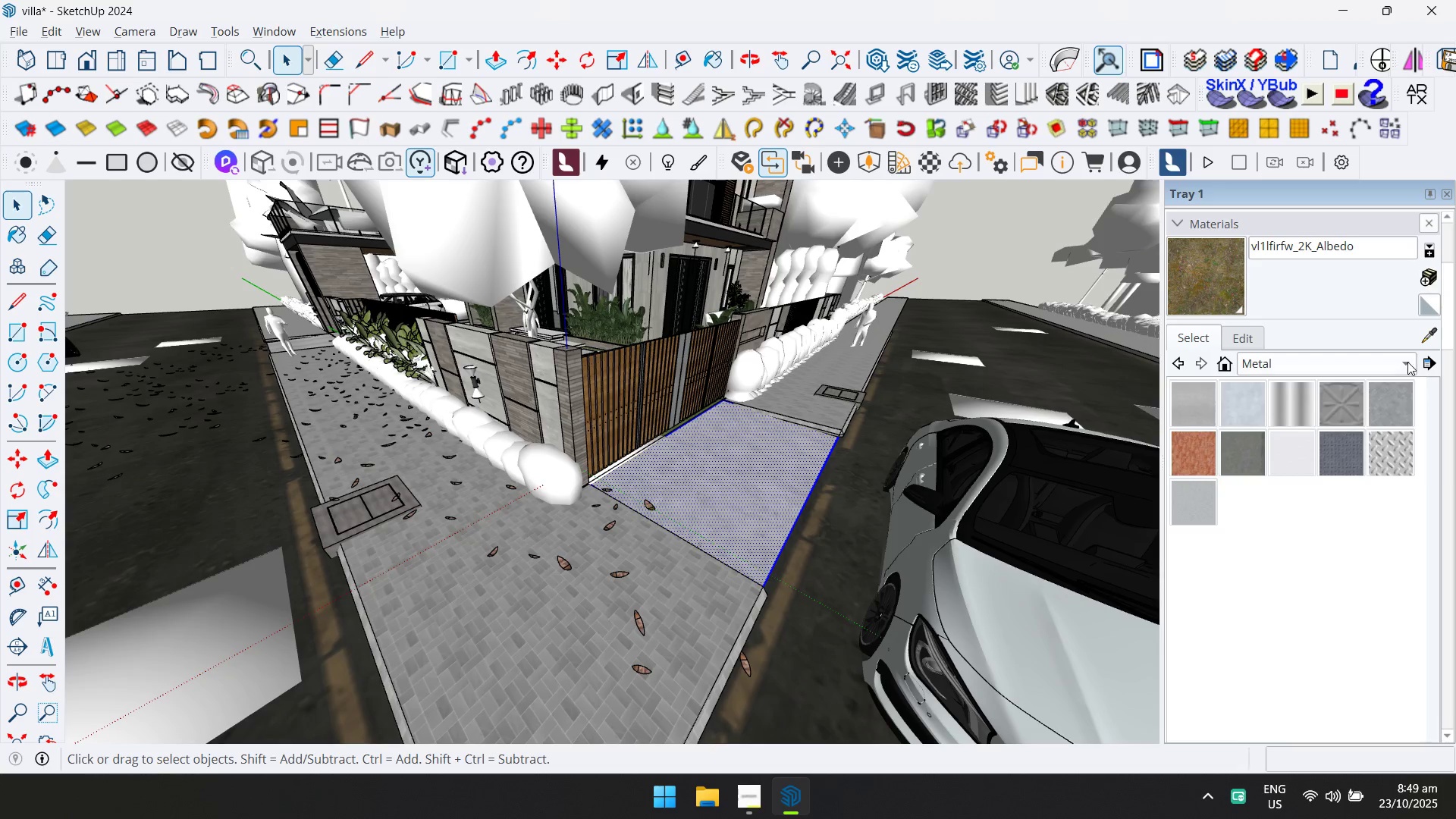 
left_click([1430, 336])
 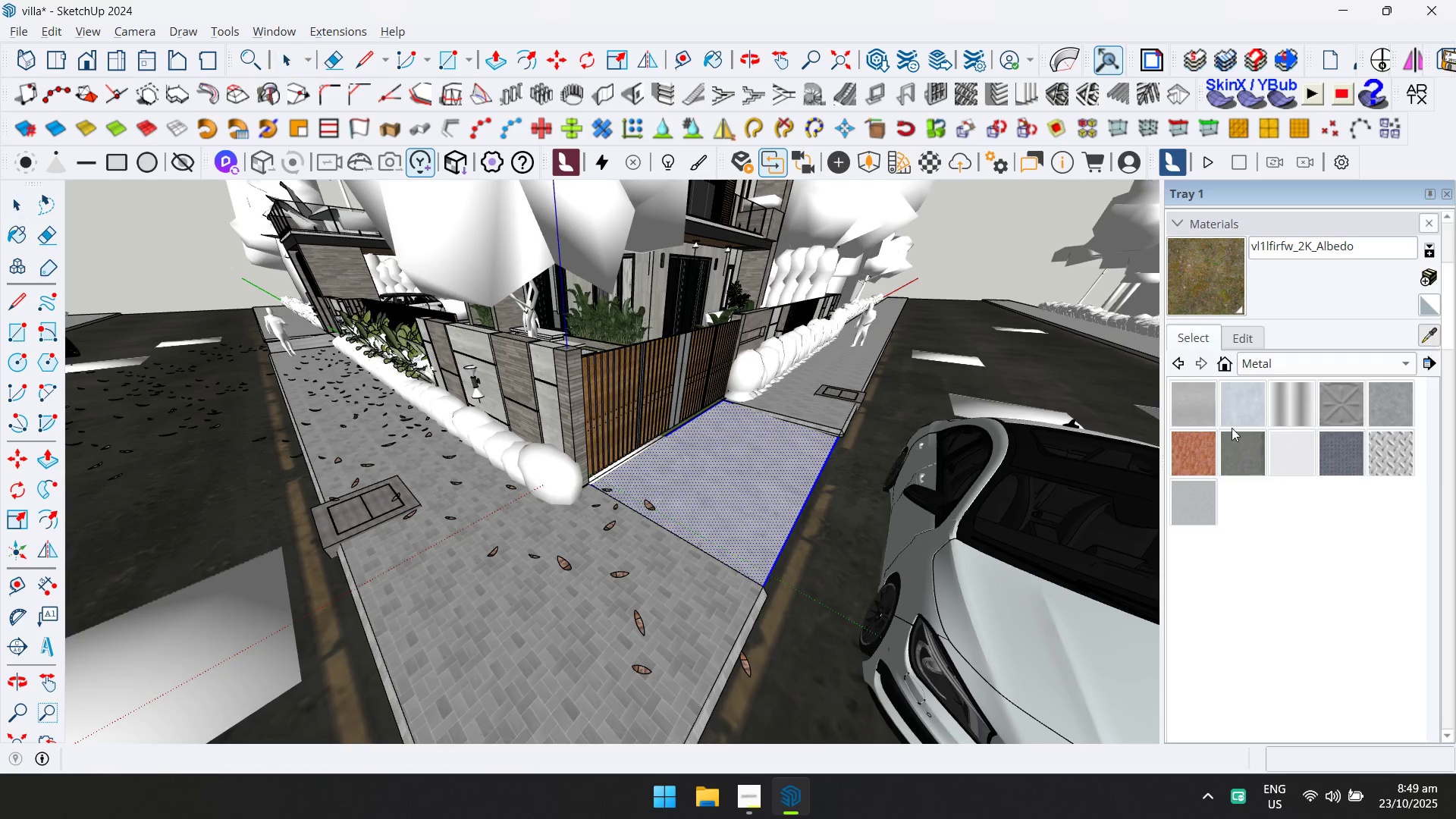 
scroll: coordinate [612, 452], scroll_direction: up, amount: 1.0
 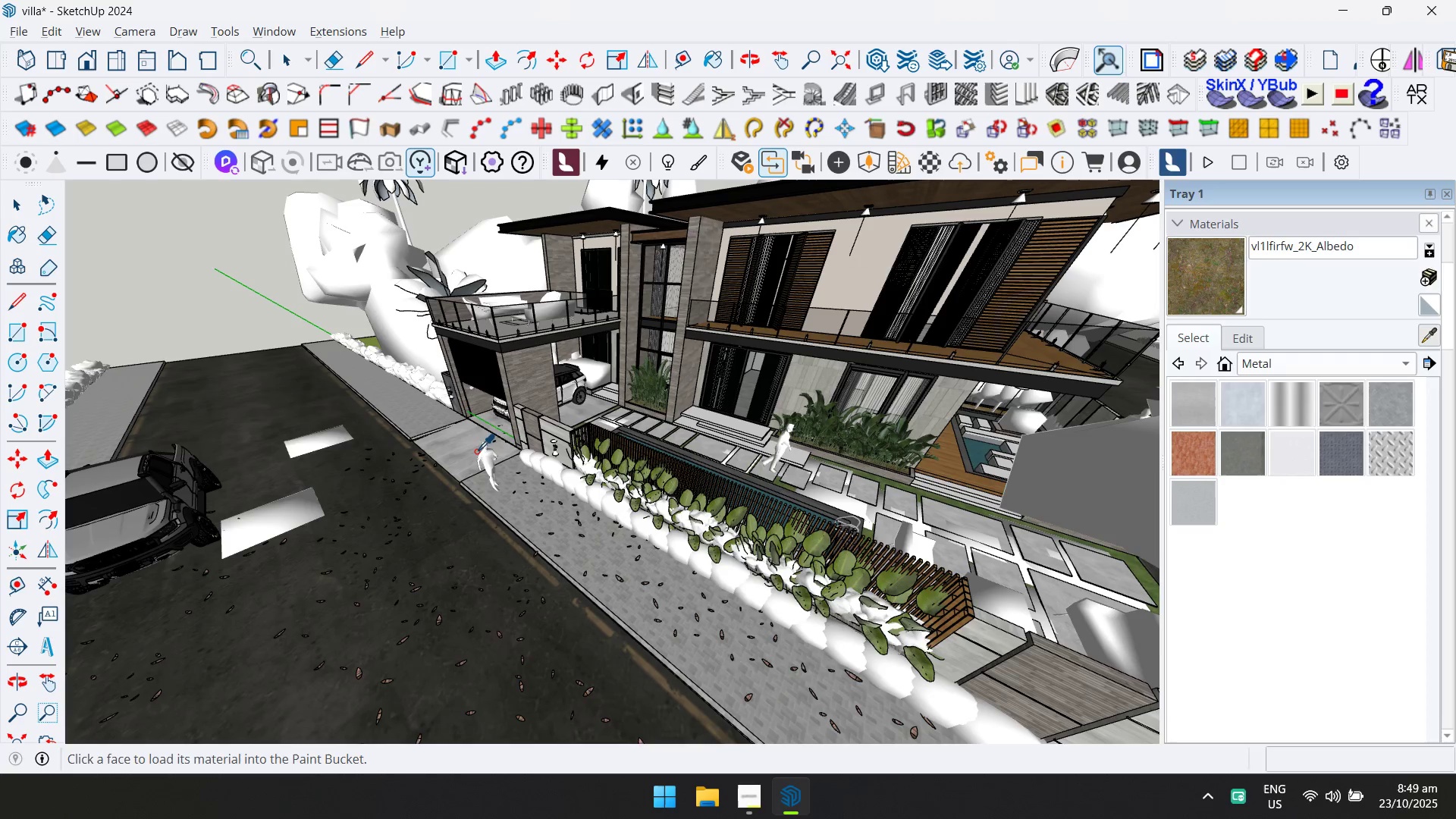 
key(Shift+ShiftLeft)
 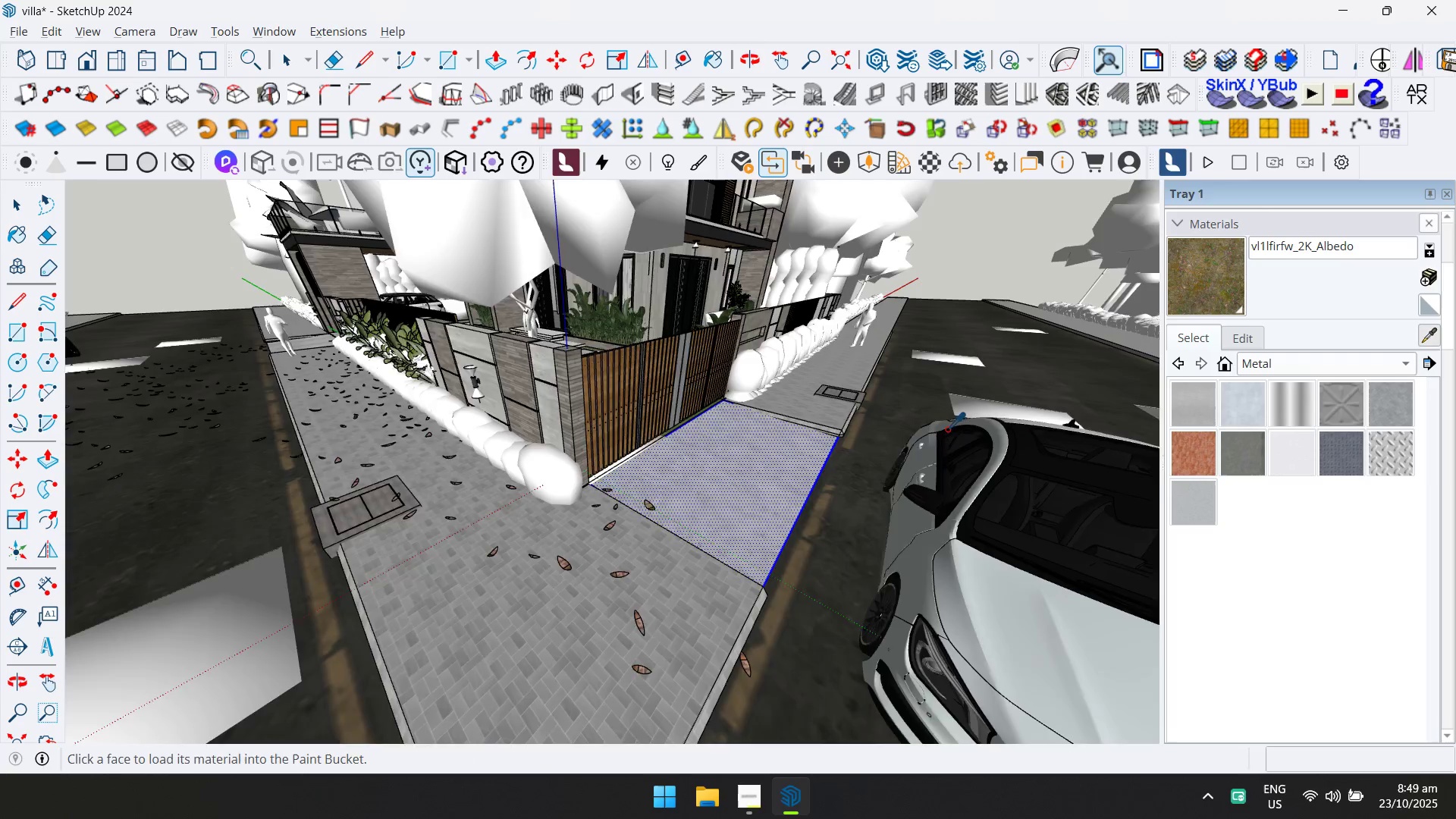 
left_click([460, 447])
 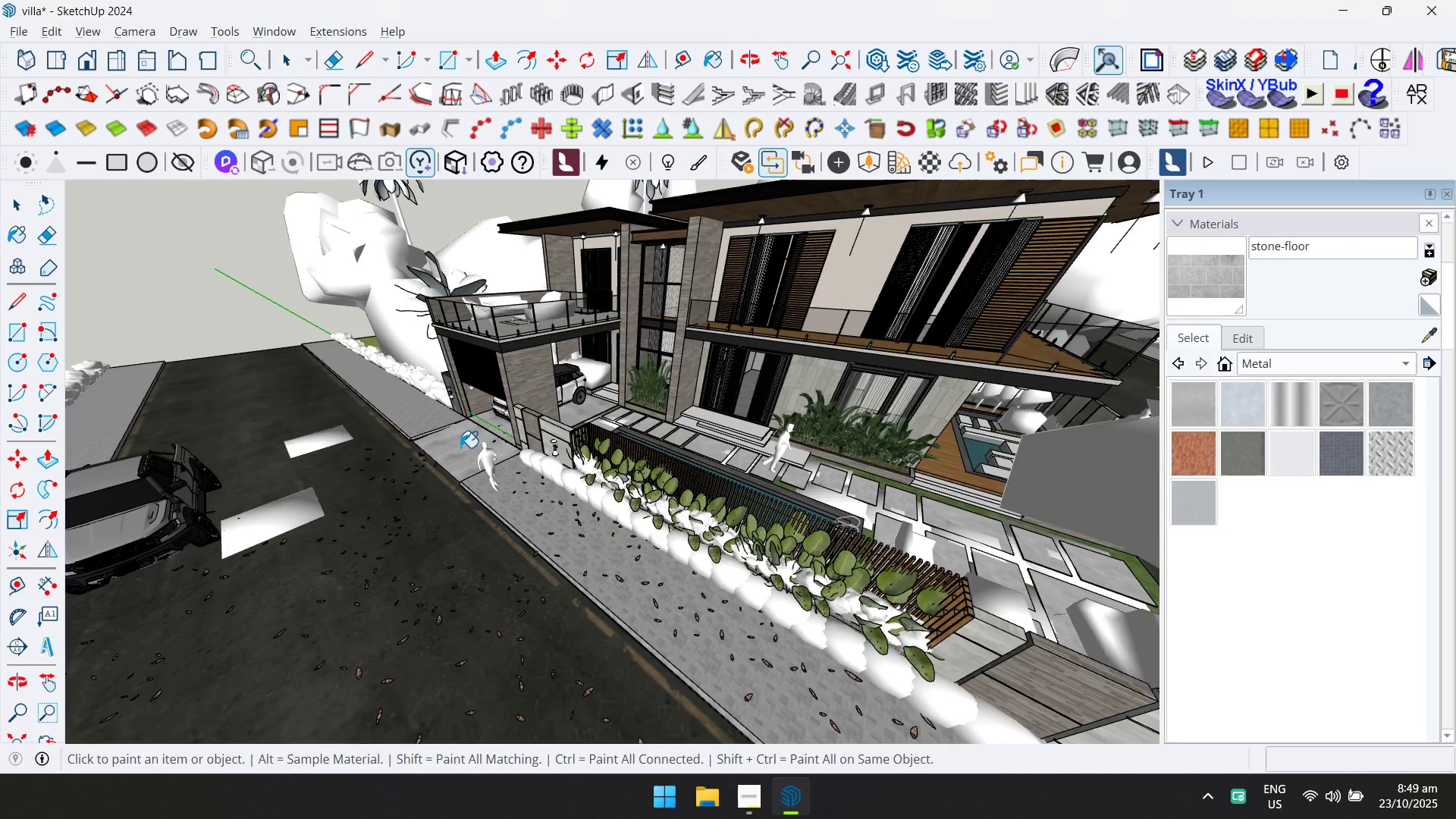 
hold_key(key=ShiftLeft, duration=0.43)
scroll: coordinate [687, 481], scroll_direction: down, amount: 3.0
 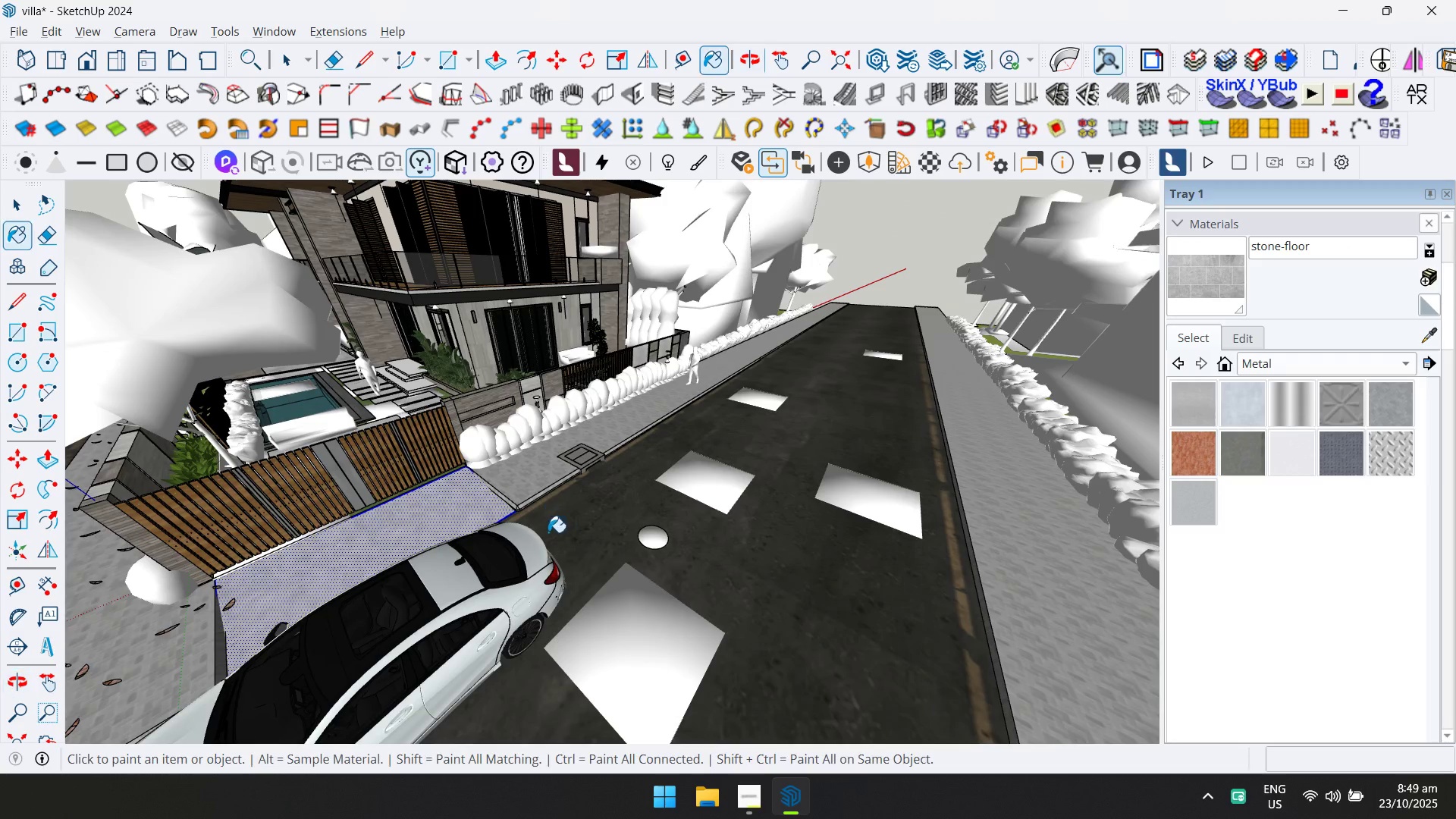 
left_click([432, 515])
 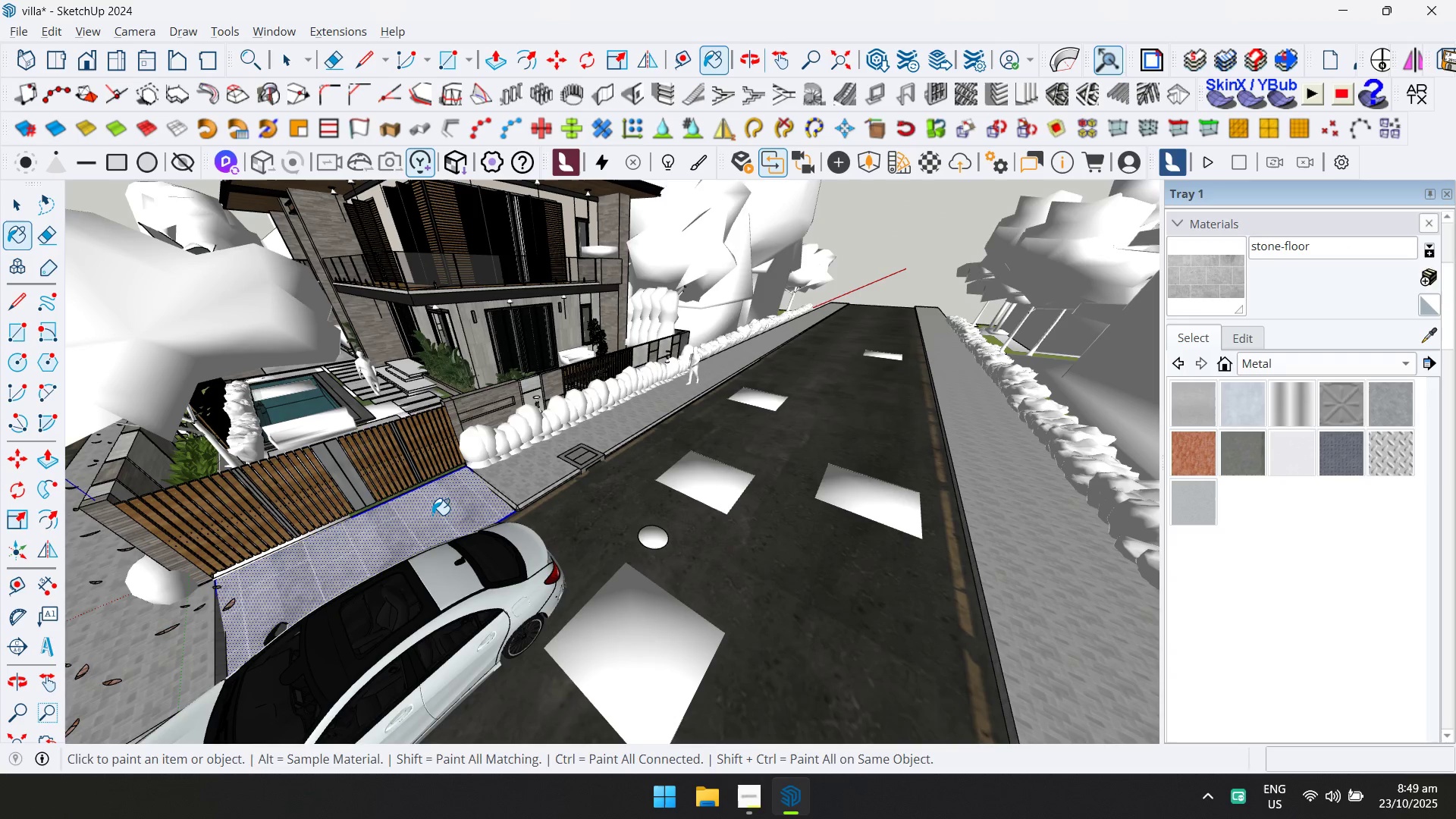 
key(Escape)
 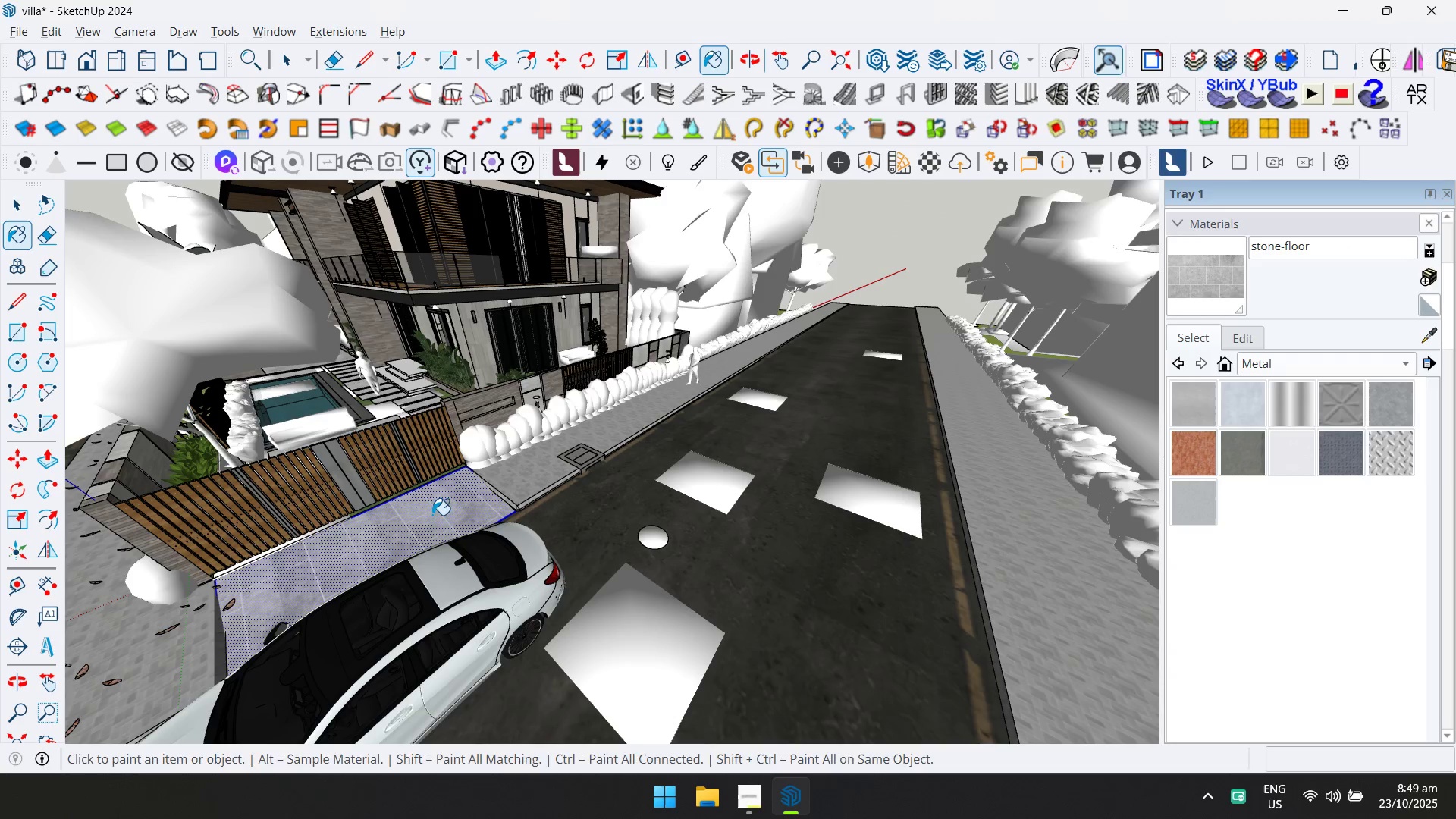 
key(Space)
 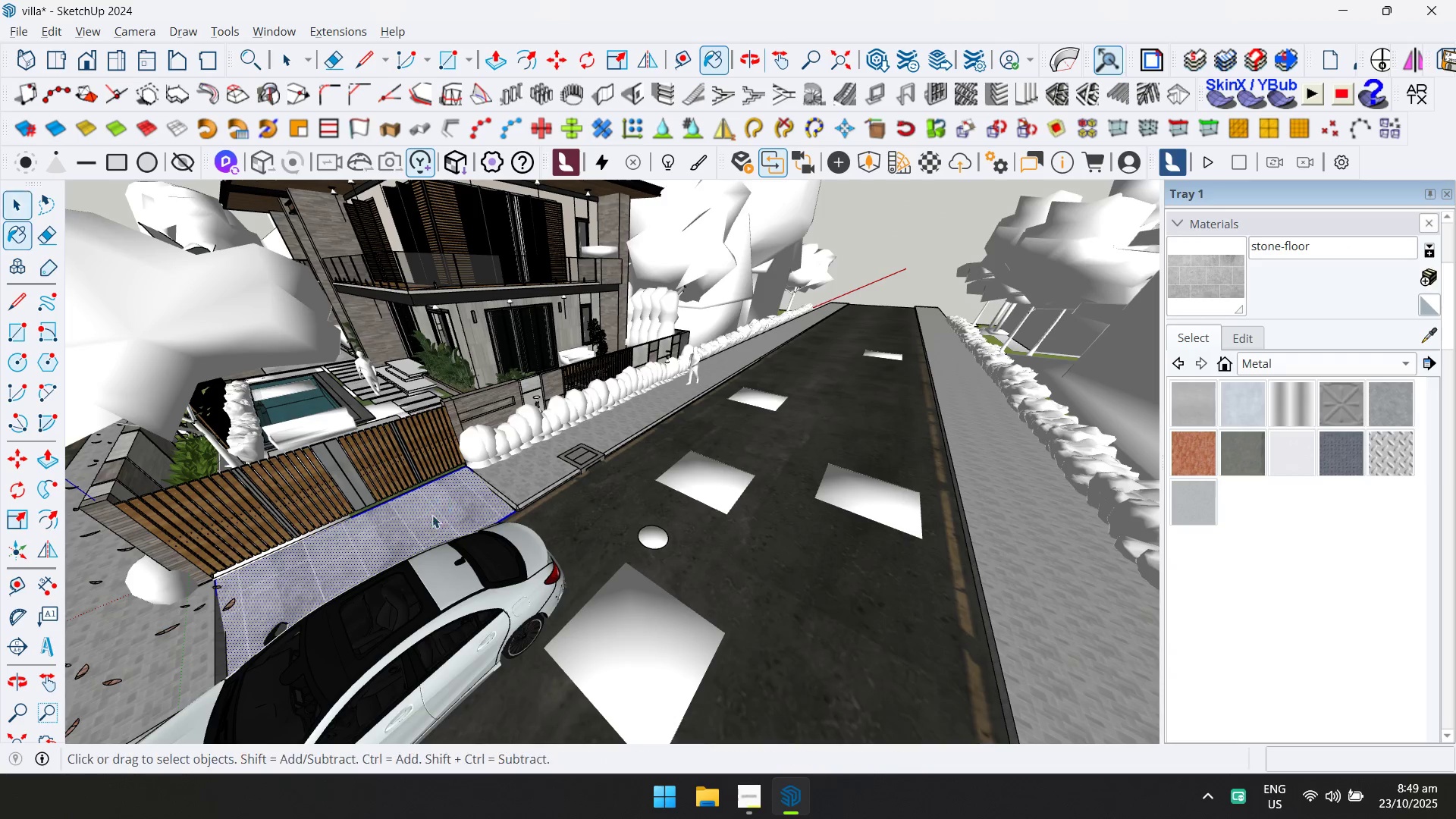 
key(Escape)
 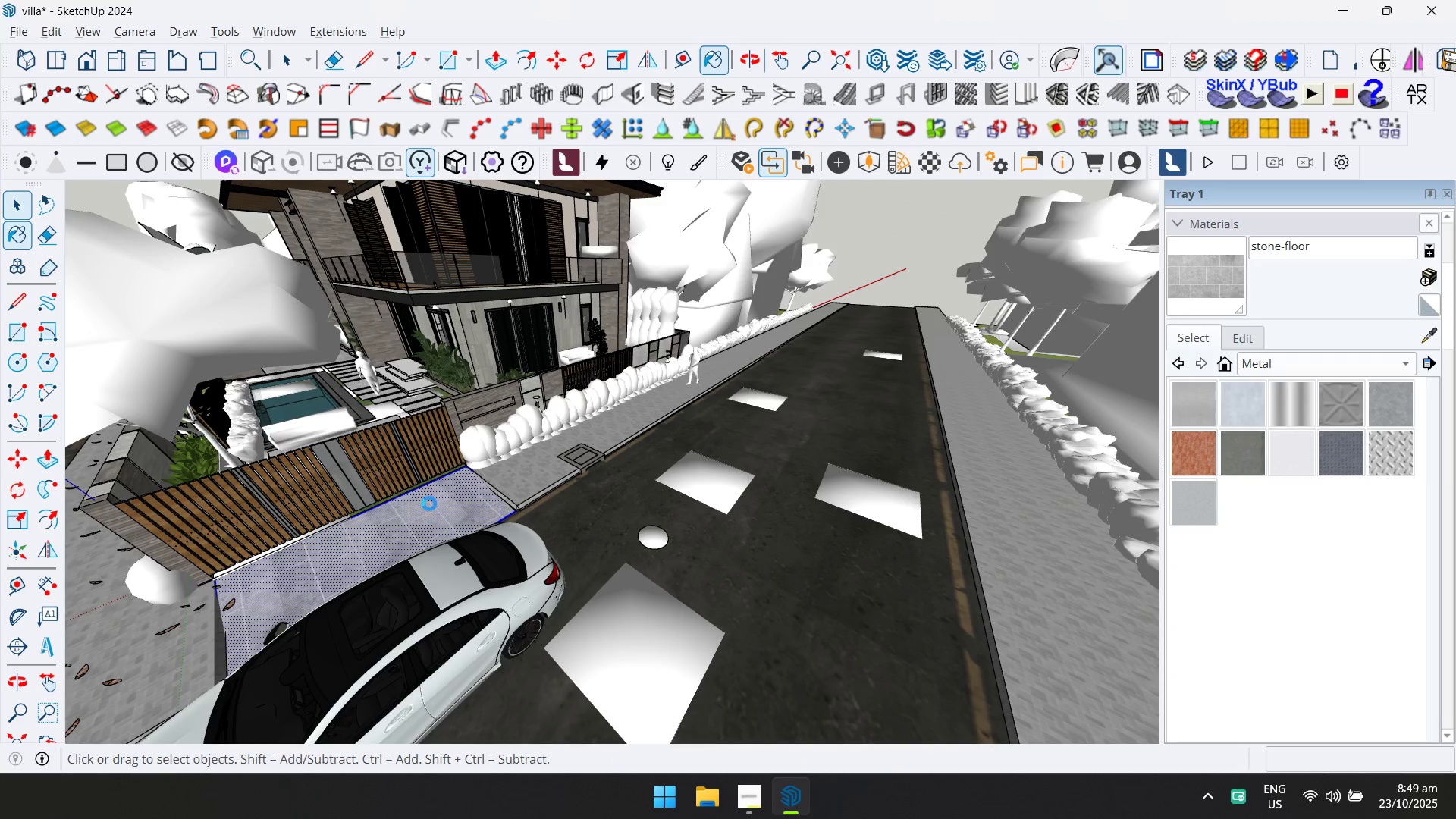 
scroll: coordinate [429, 503], scroll_direction: down, amount: 2.0
 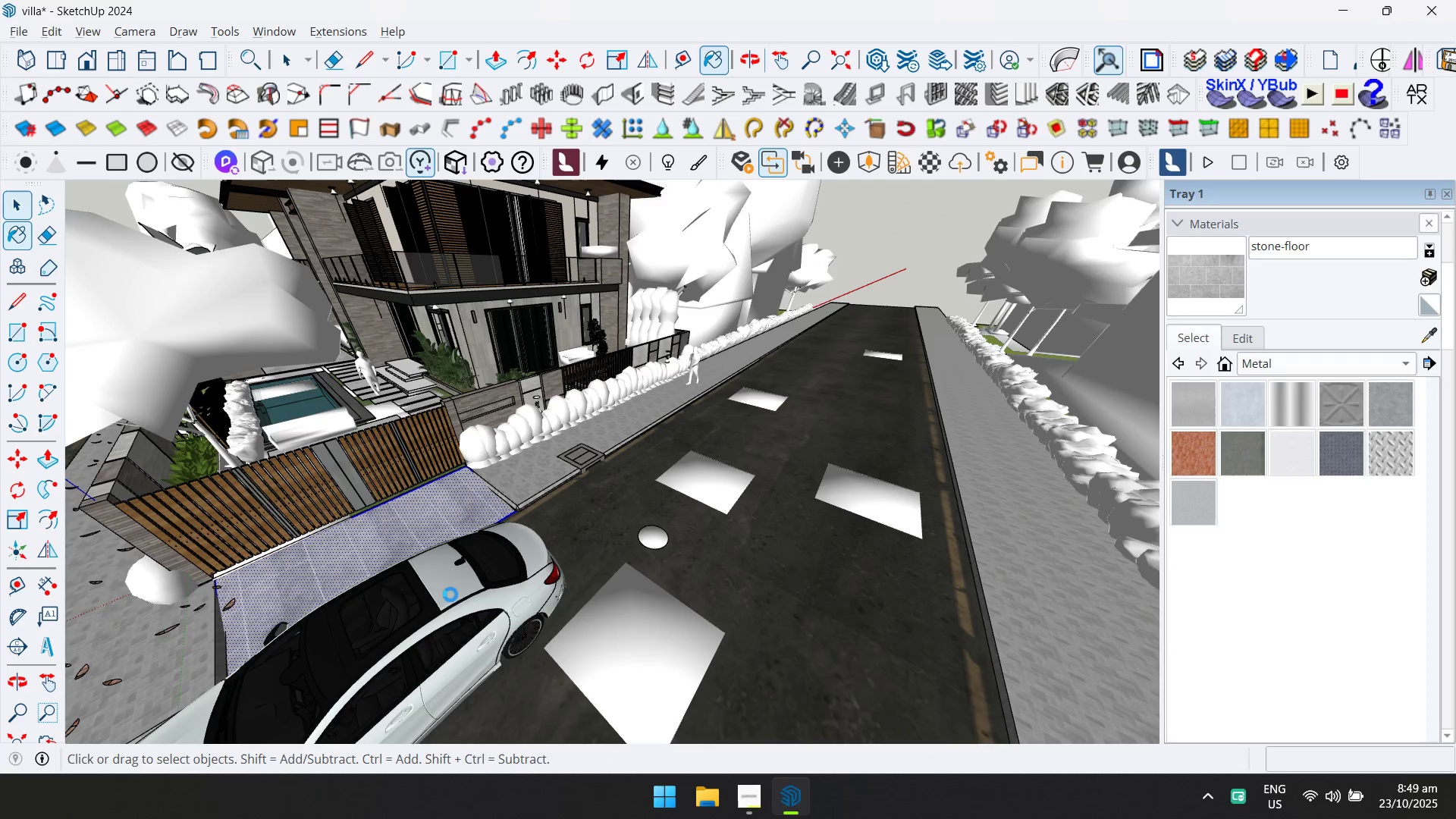 
key(Alt+AltLeft)
 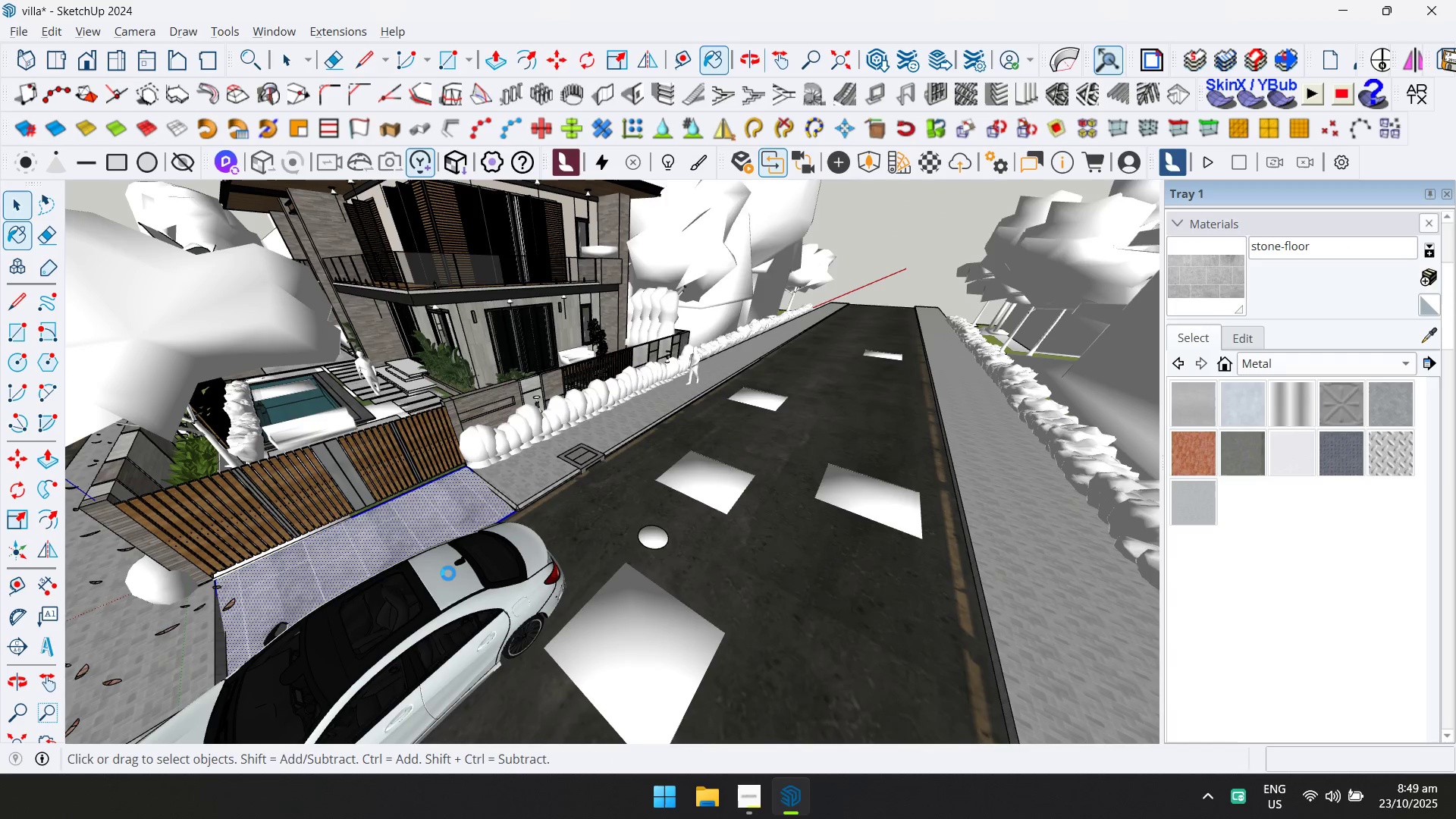 
key(Alt+Tab)